 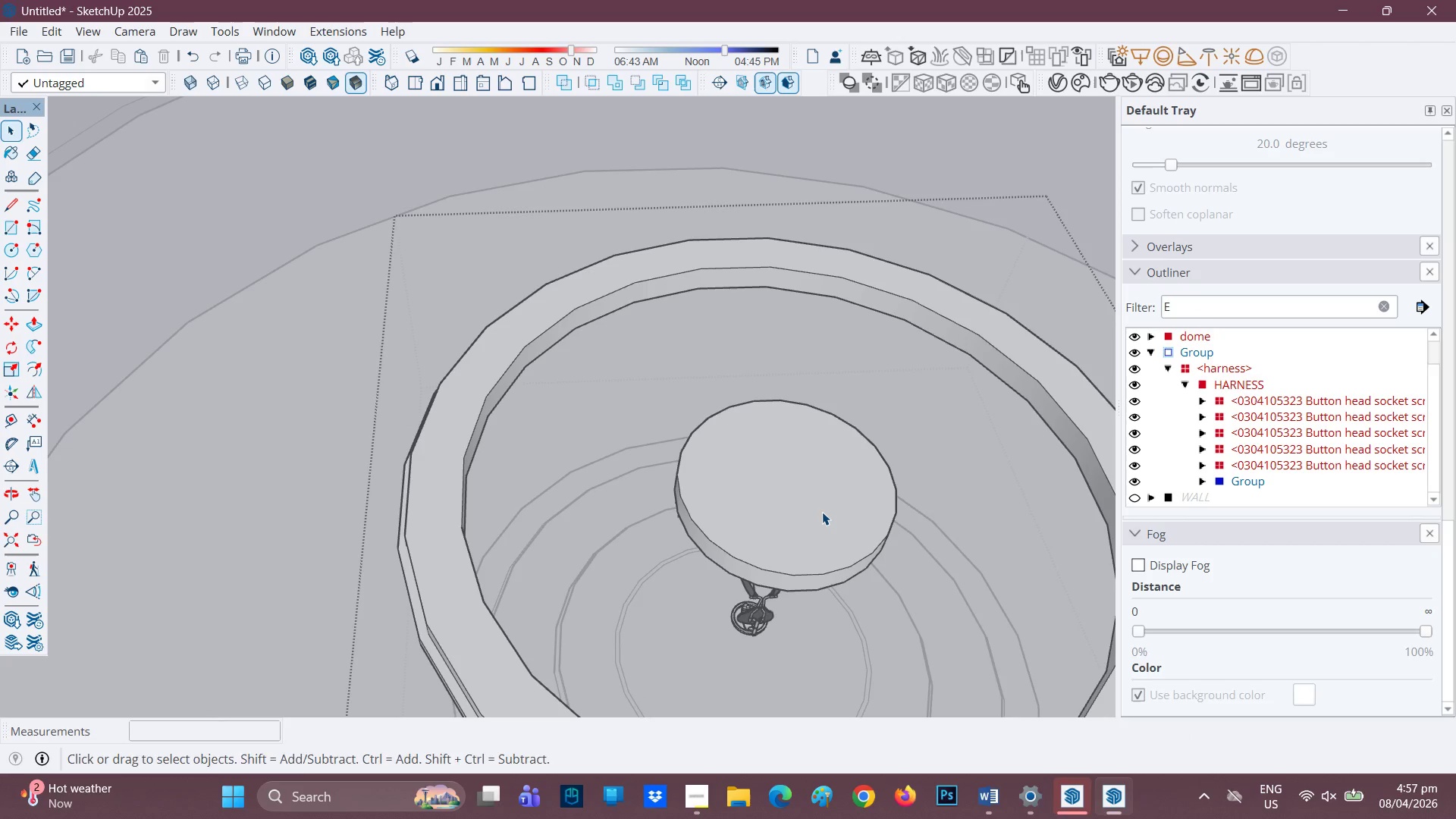 
scroll: coordinate [827, 560], scroll_direction: up, amount: 8.0
 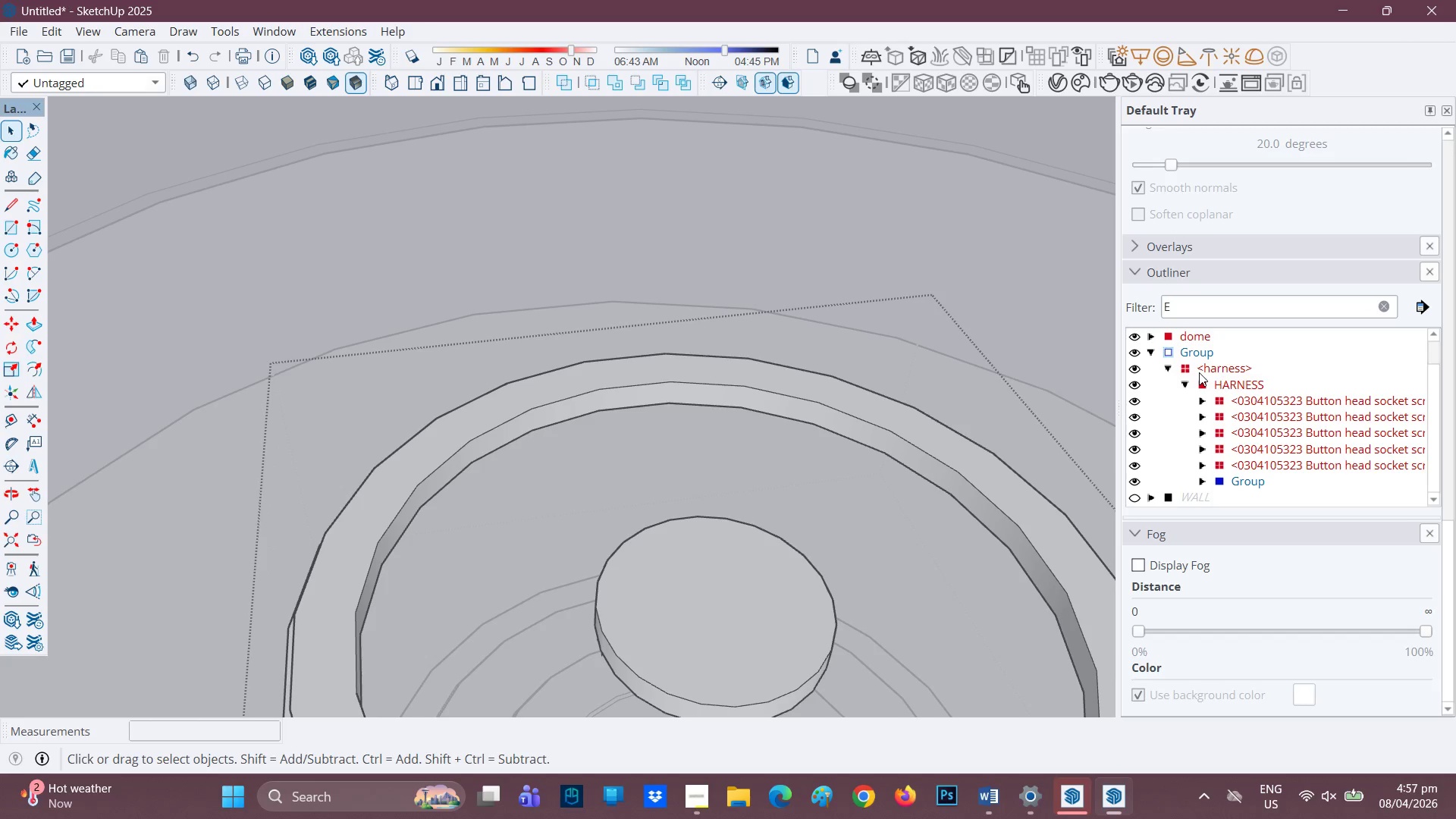 
scroll: coordinate [1199, 372], scroll_direction: down, amount: 1.0
 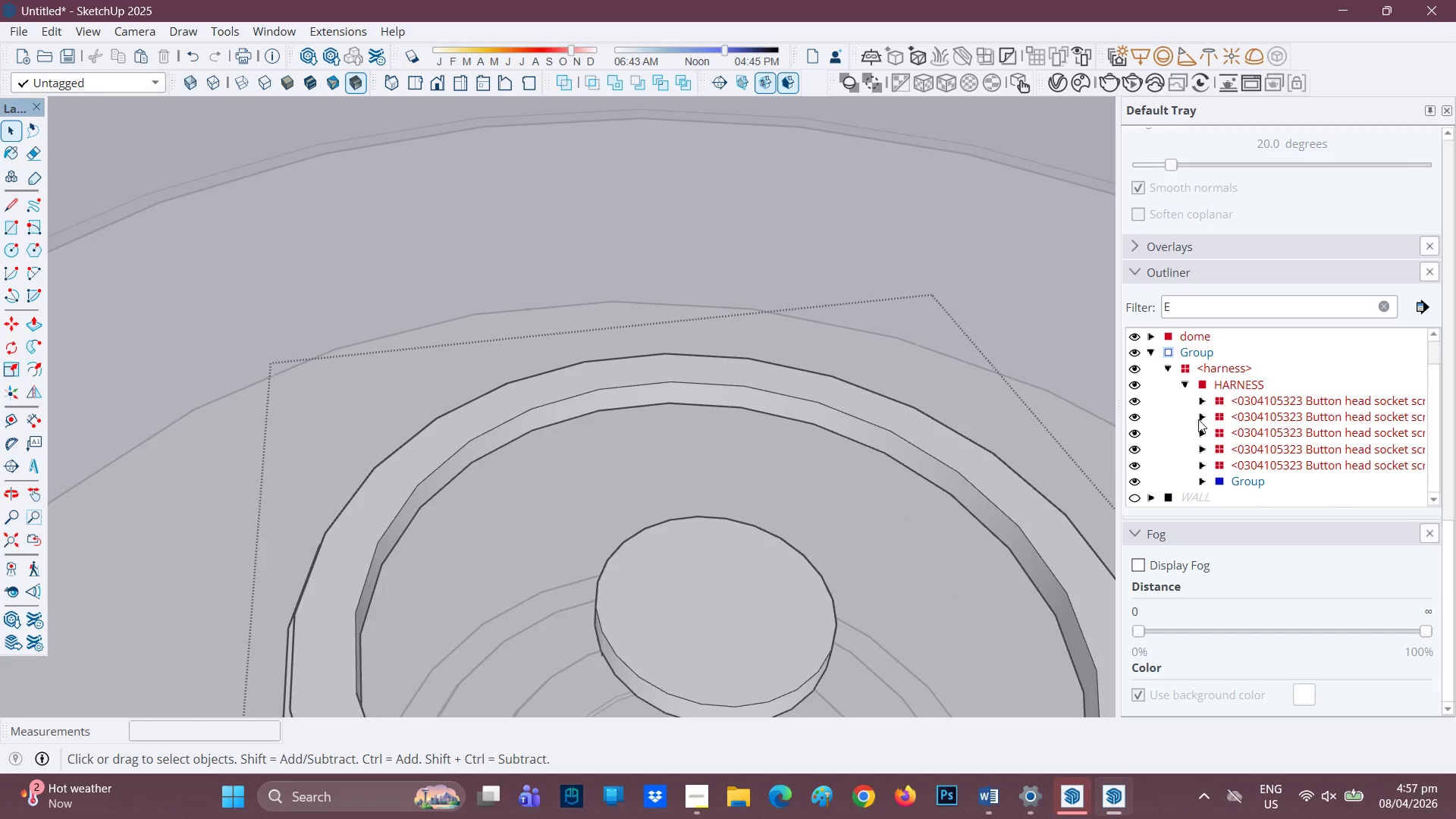 
scroll: coordinate [1195, 378], scroll_direction: up, amount: 2.0
 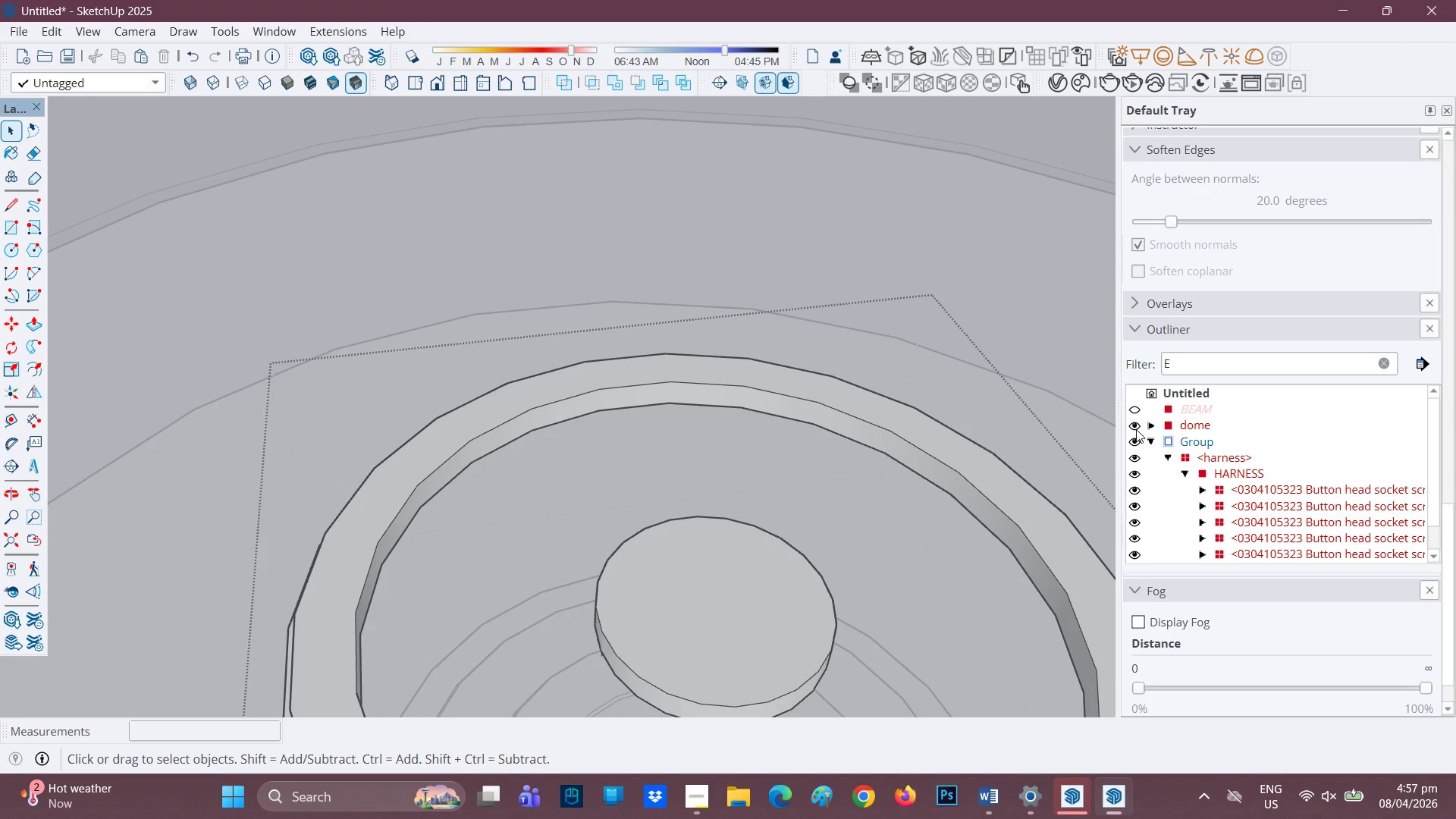 
left_click([1136, 428])
 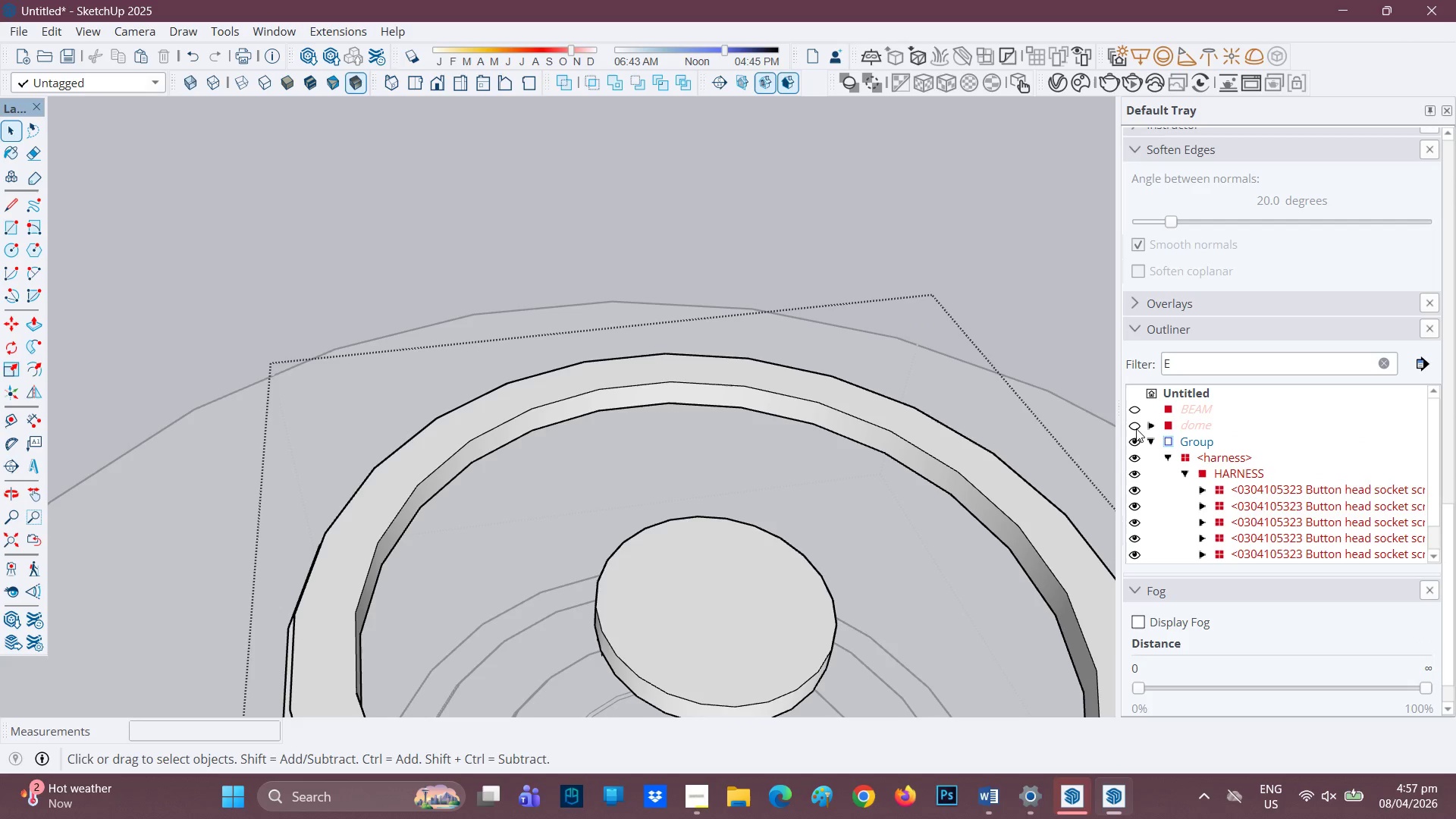 
left_click([1136, 428])
 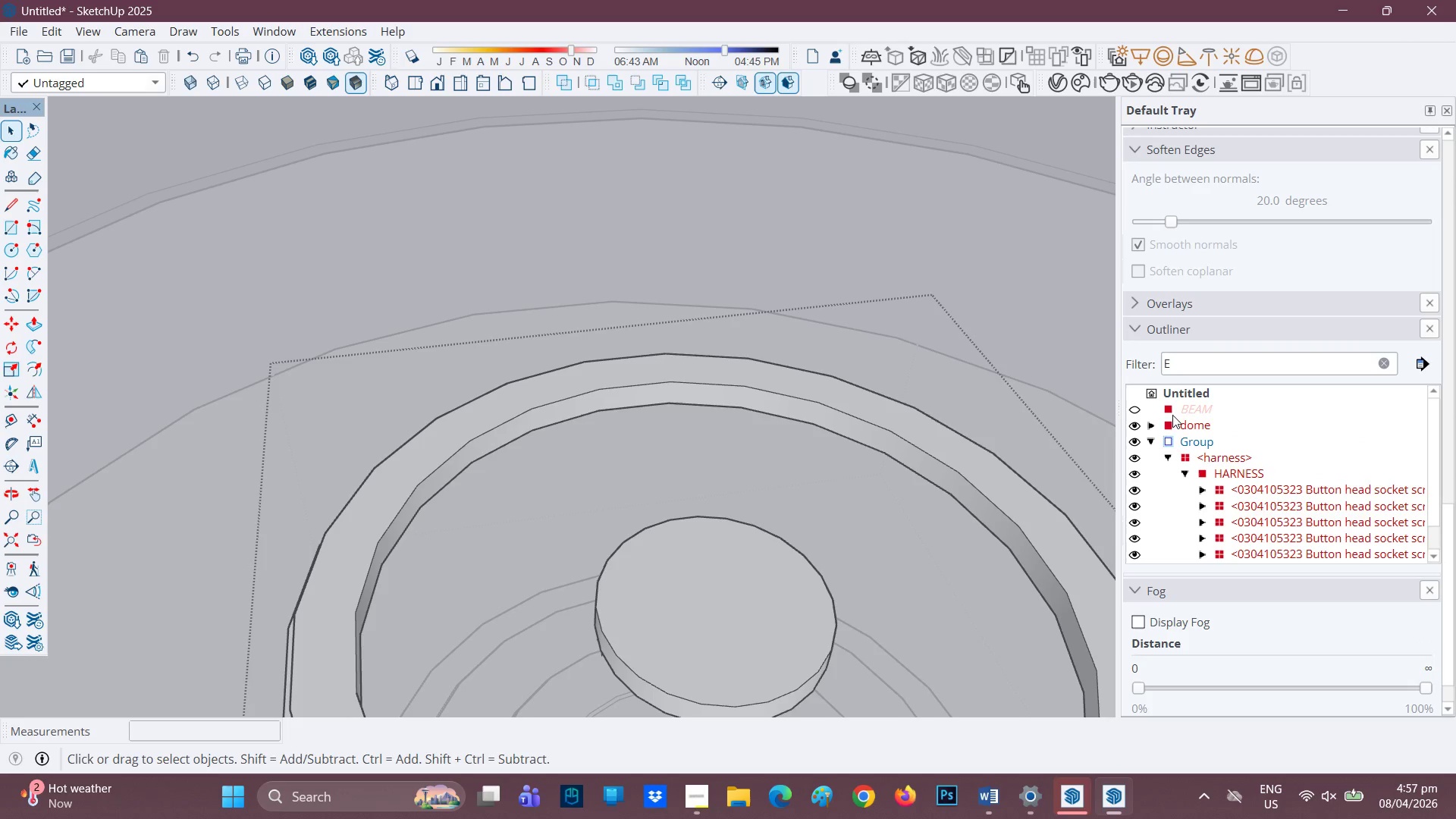 
left_click([1139, 410])
 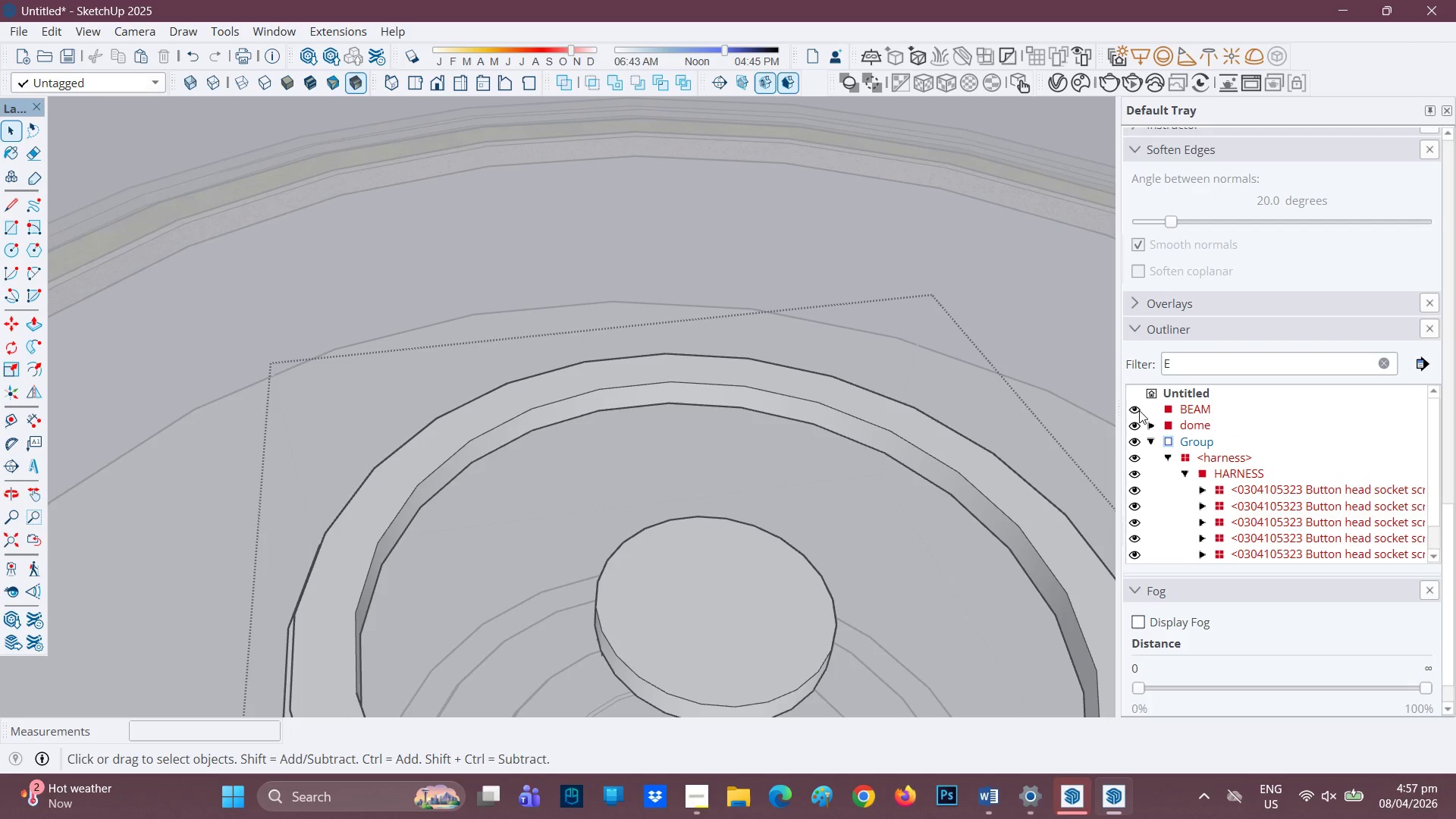 
left_click([1139, 410])
 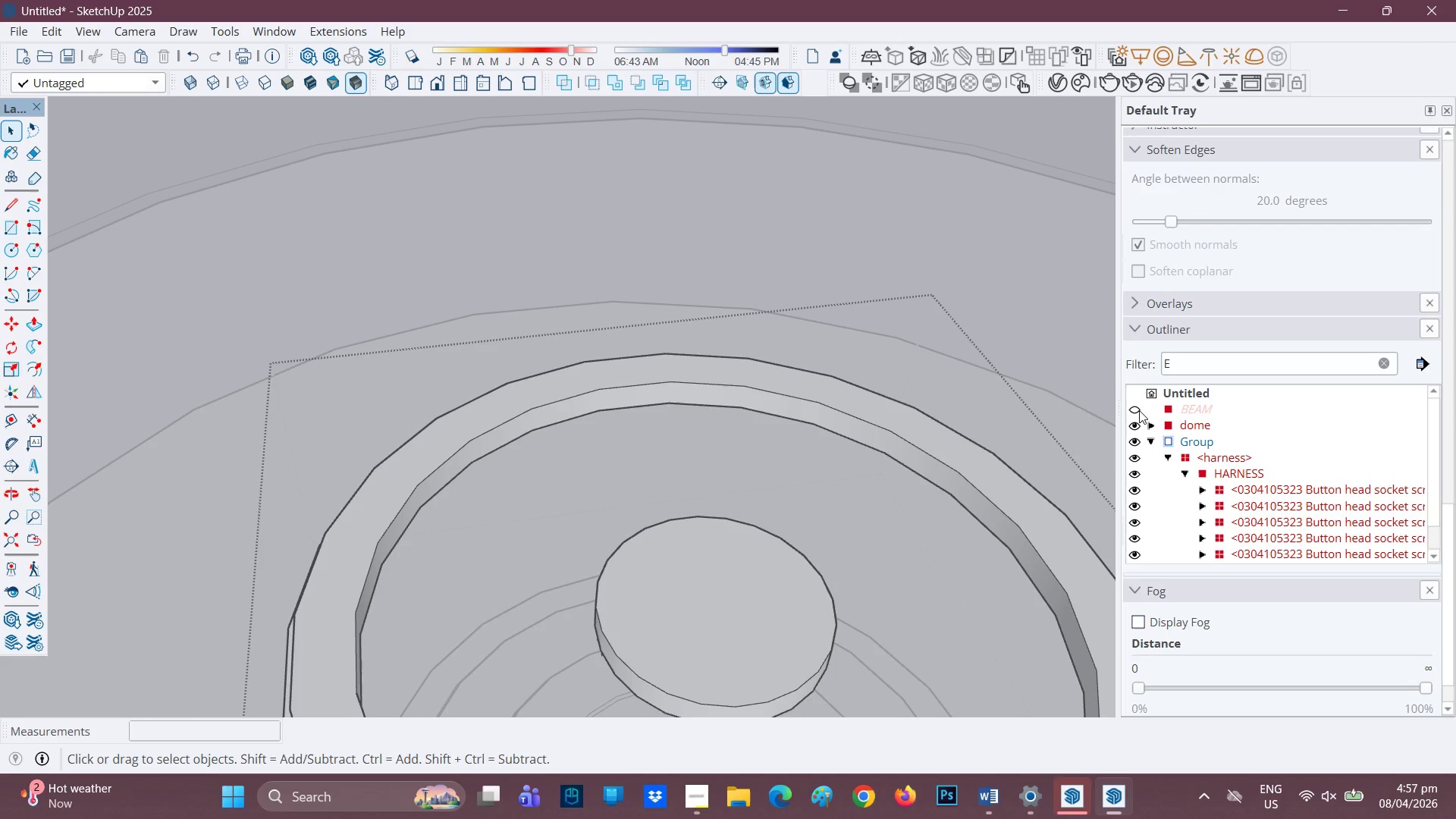 
left_click([1139, 410])
 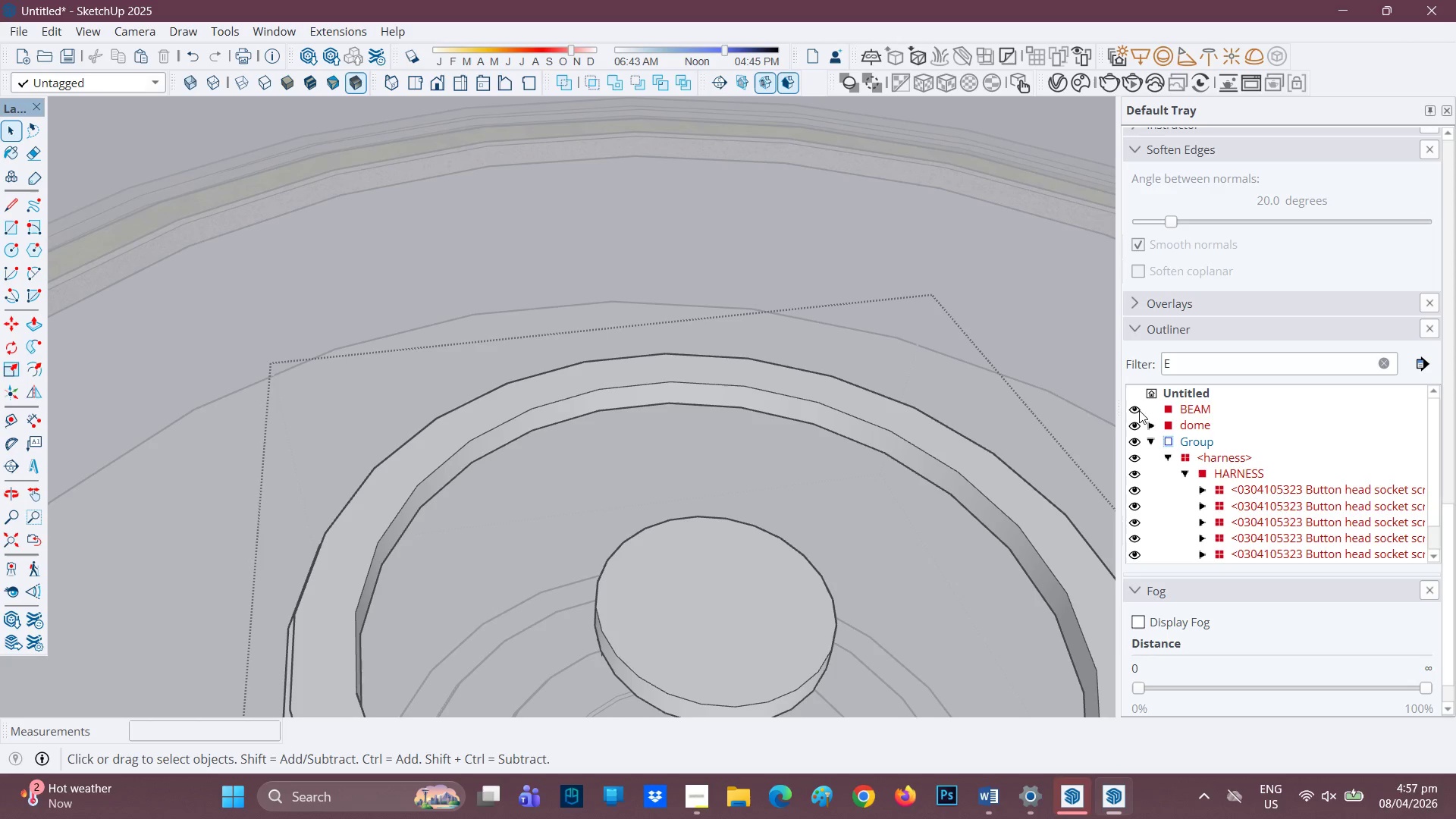 
left_click([1139, 410])
 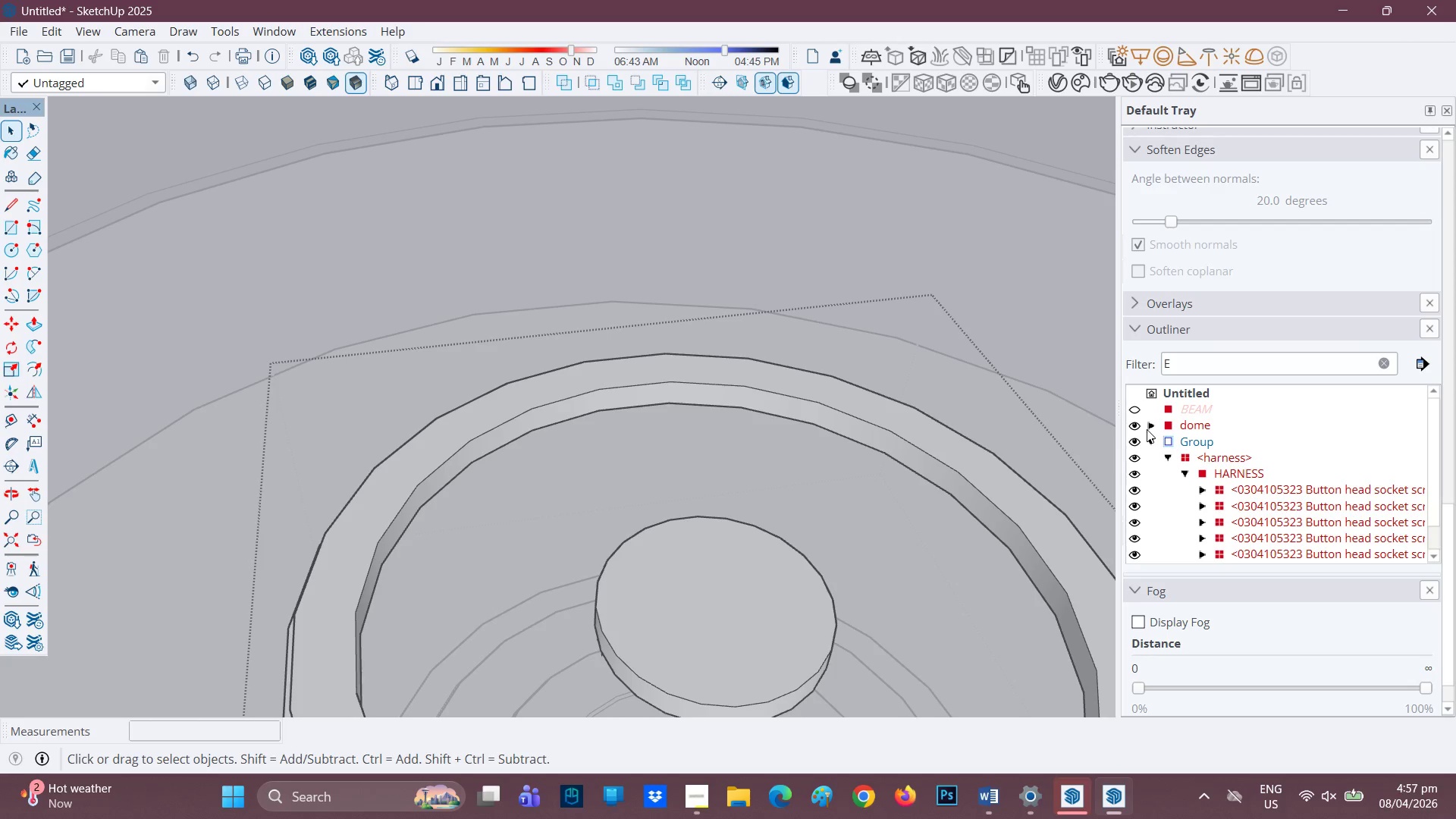 
left_click([1135, 424])
 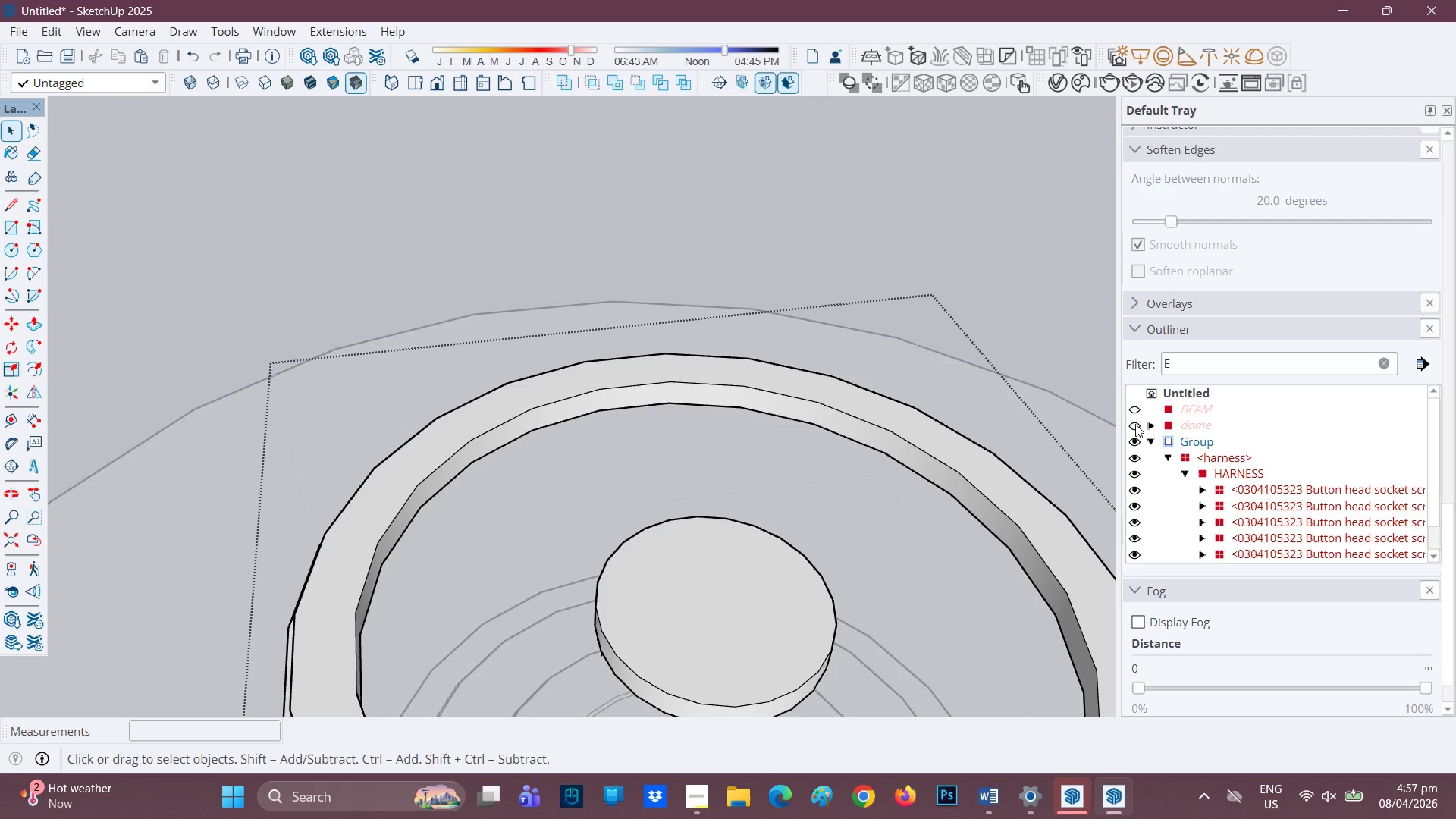 
left_click([1135, 424])
 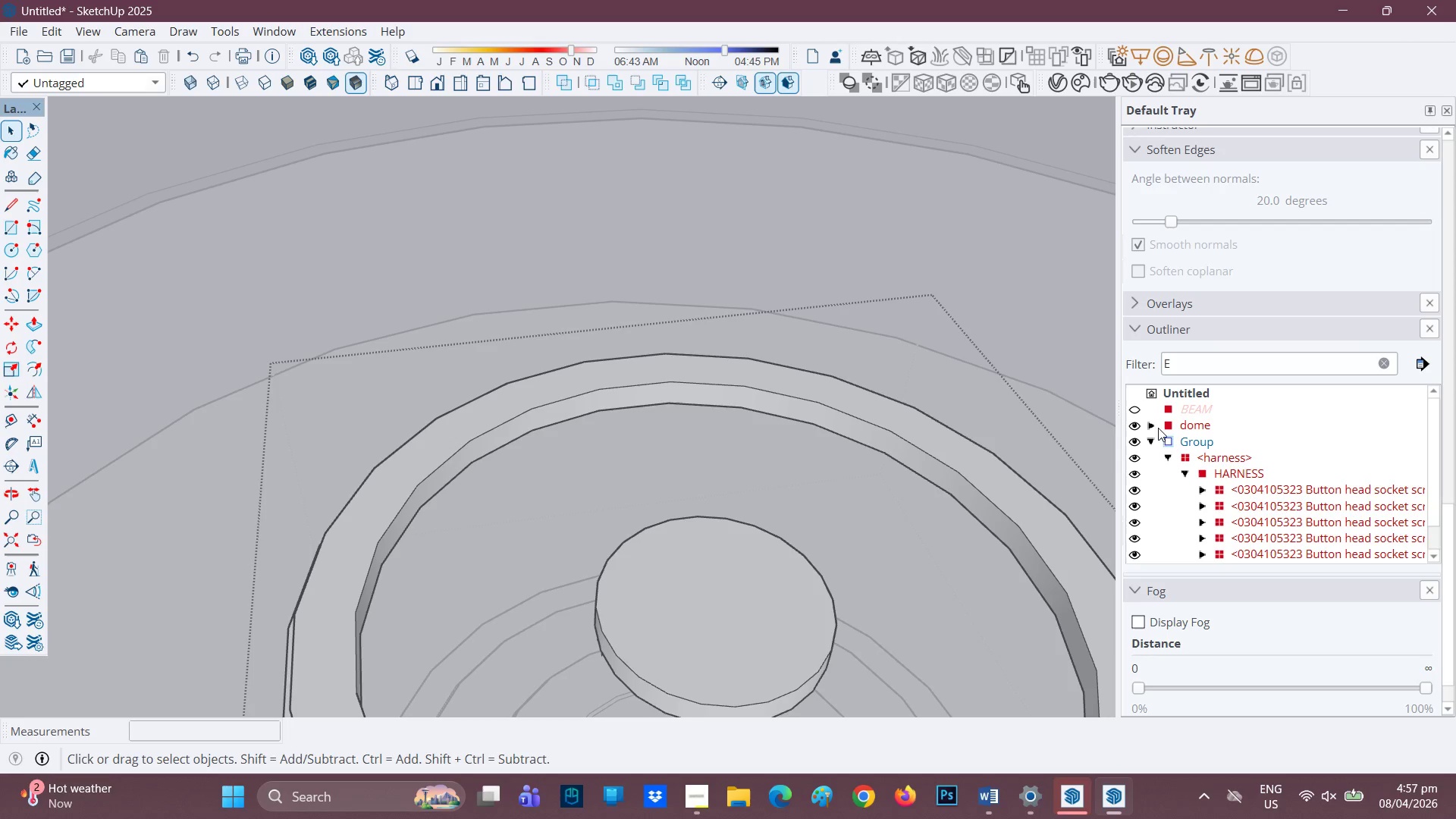 
left_click([1153, 428])
 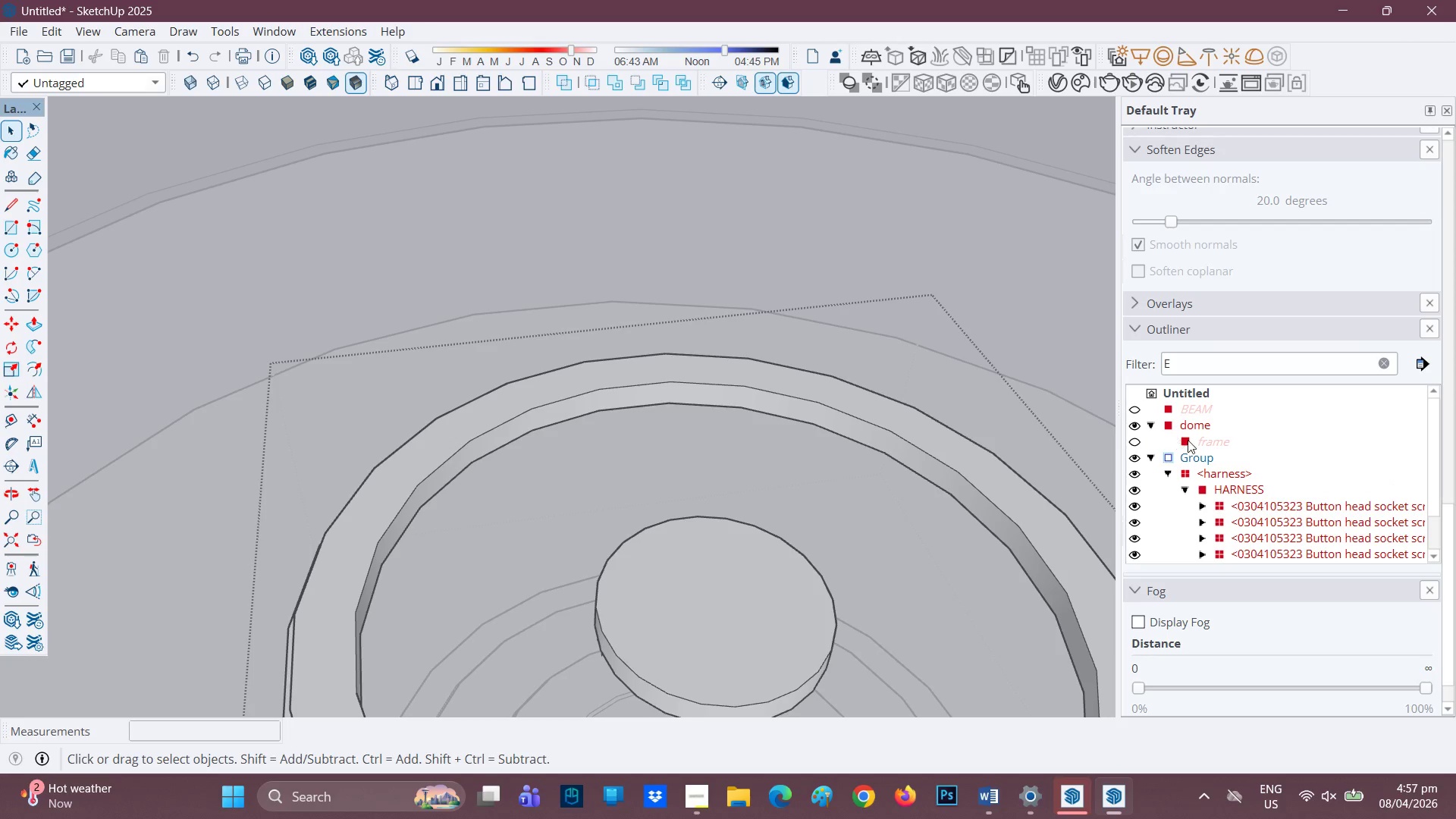 
left_click([1188, 440])
 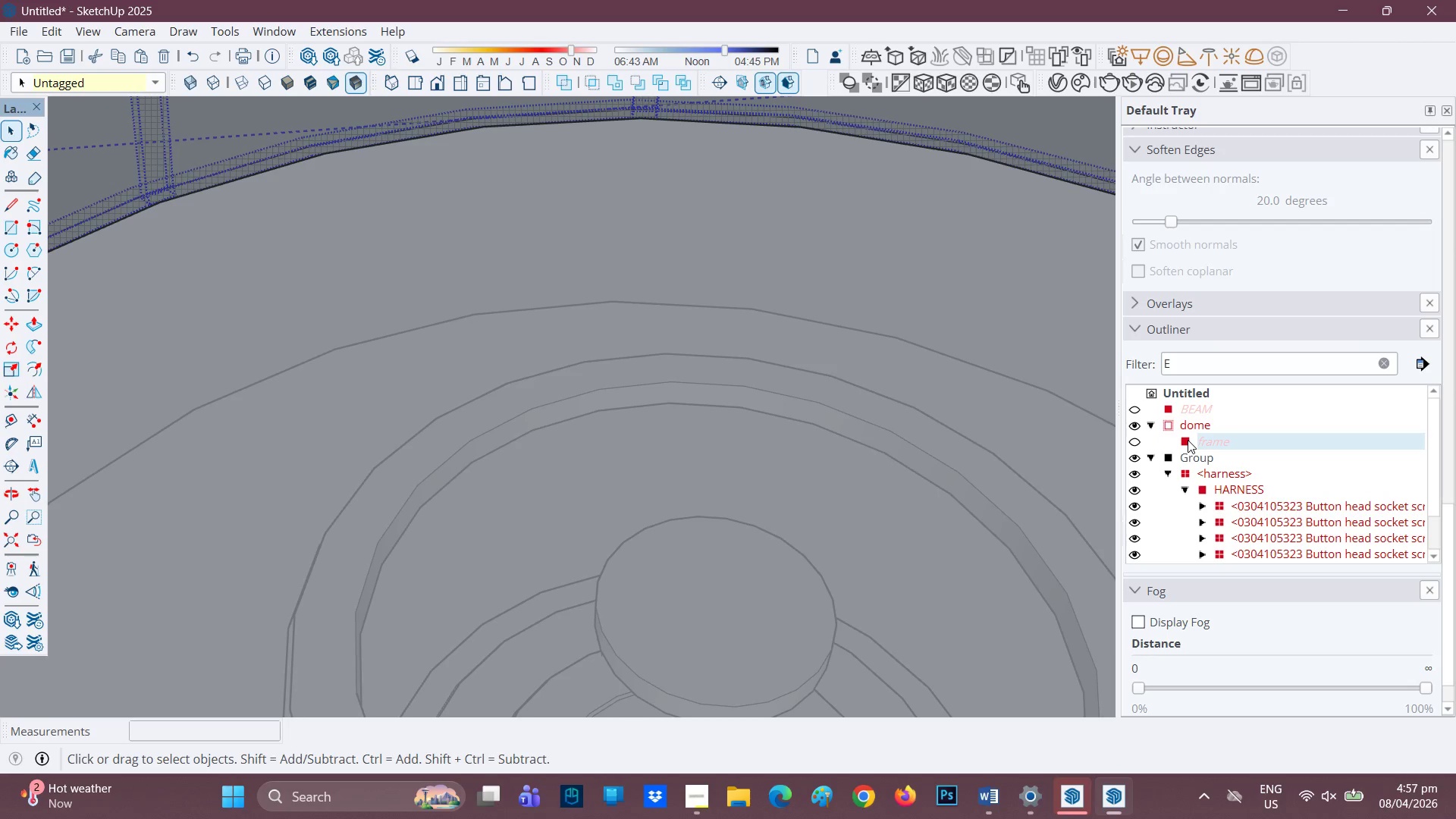 
scroll: coordinate [777, 500], scroll_direction: down, amount: 39.0
 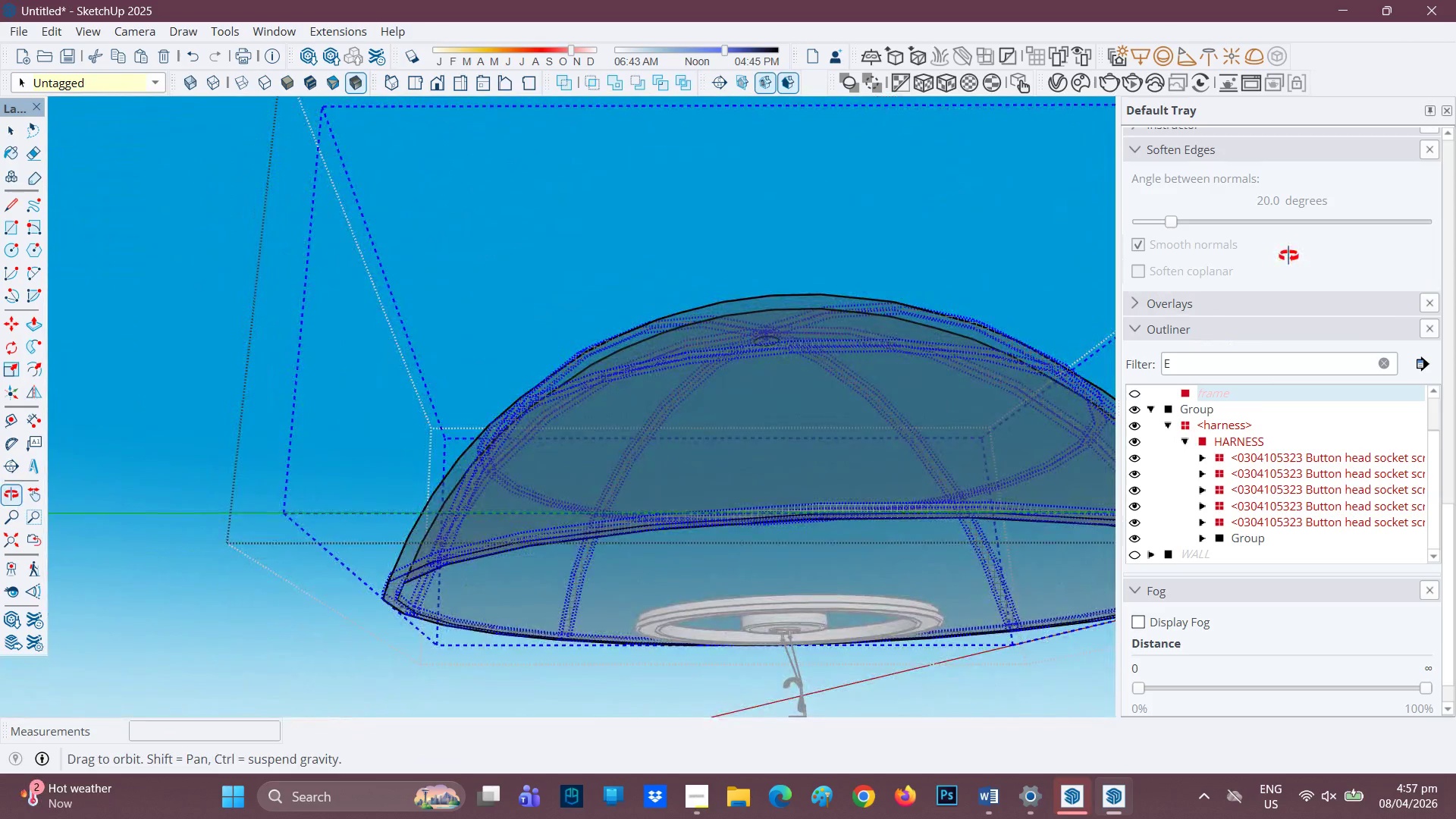 
scroll: coordinate [730, 322], scroll_direction: up, amount: 6.0
 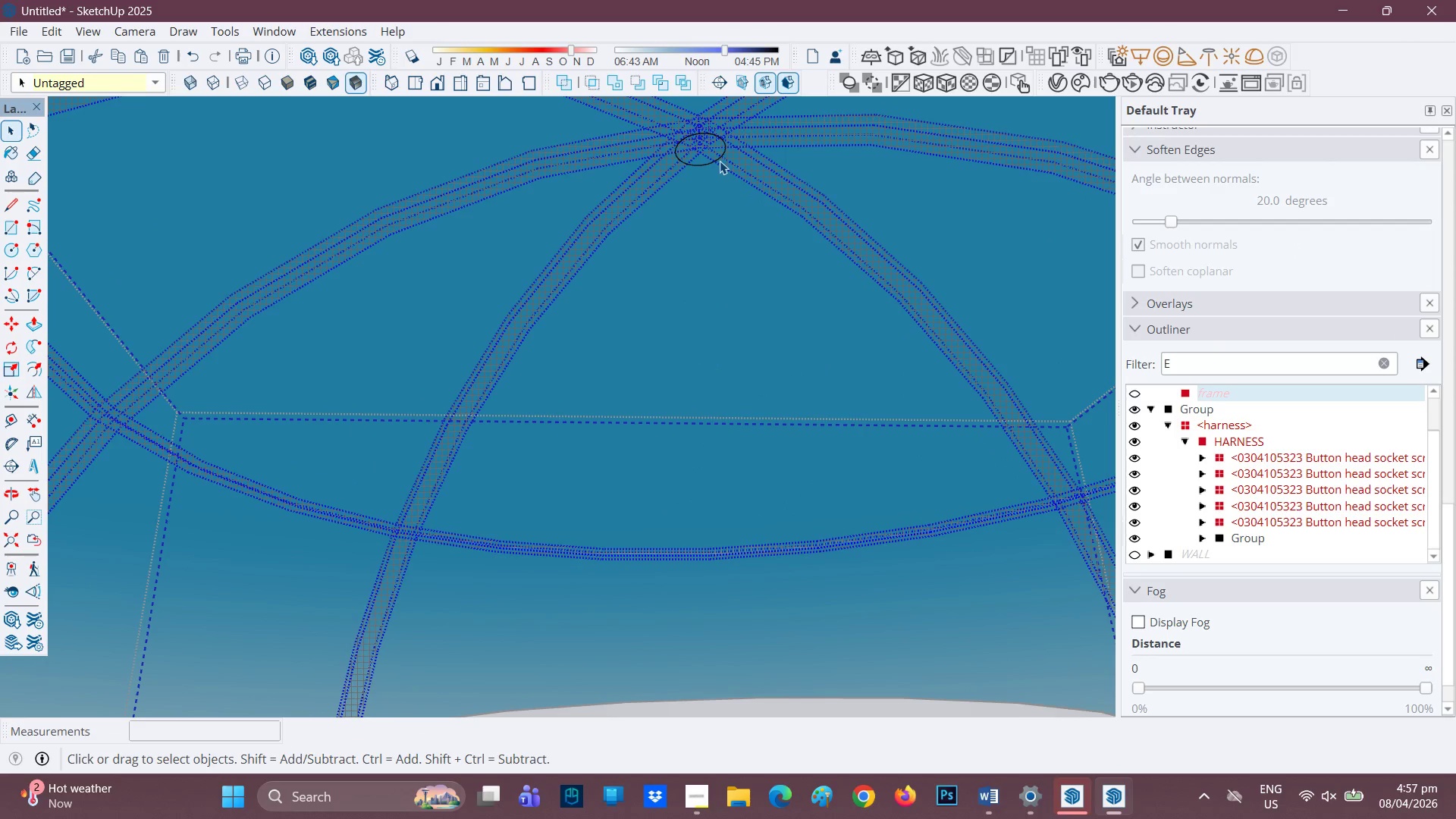 
key(Space)
 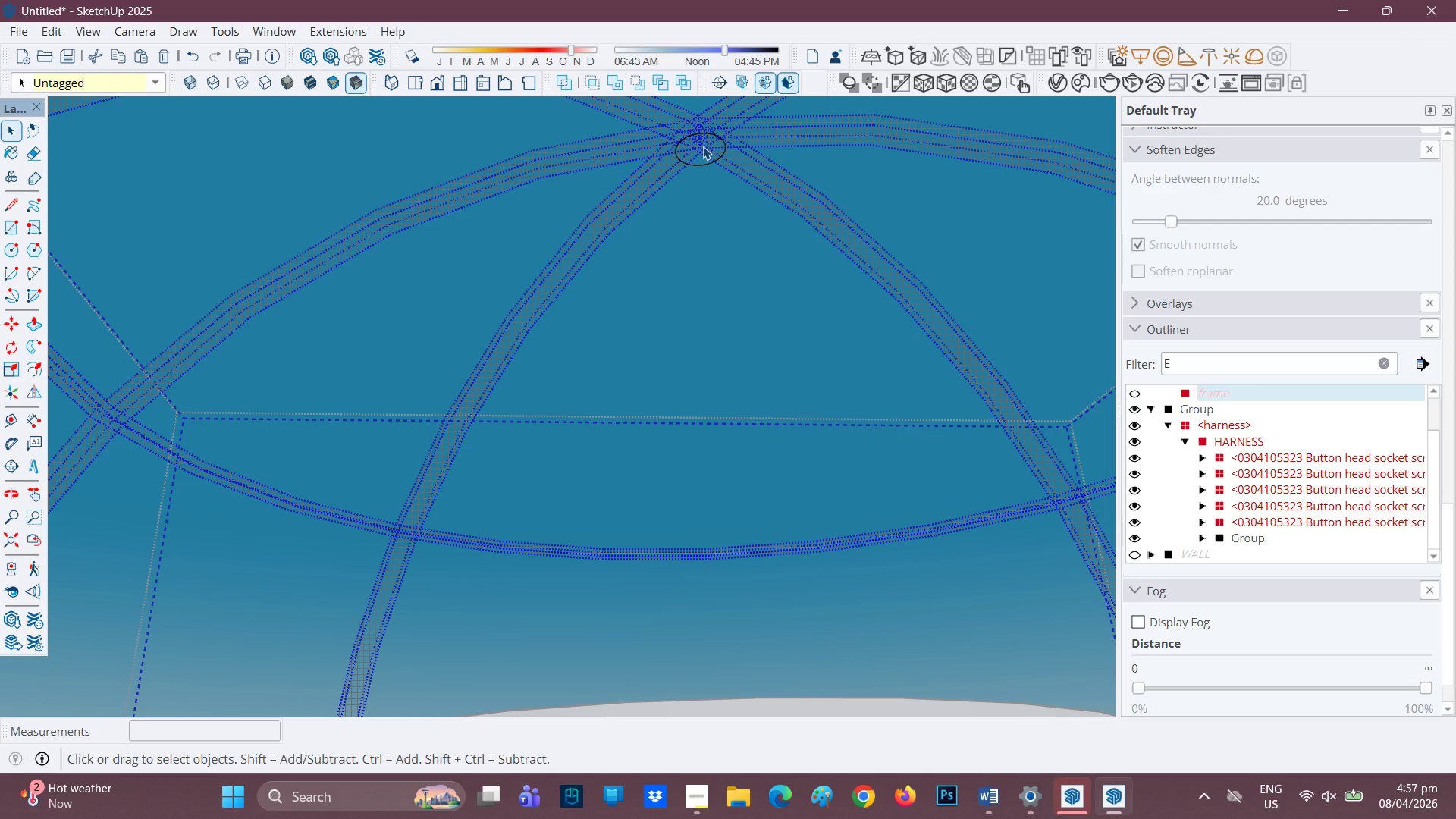 
left_click([700, 149])
 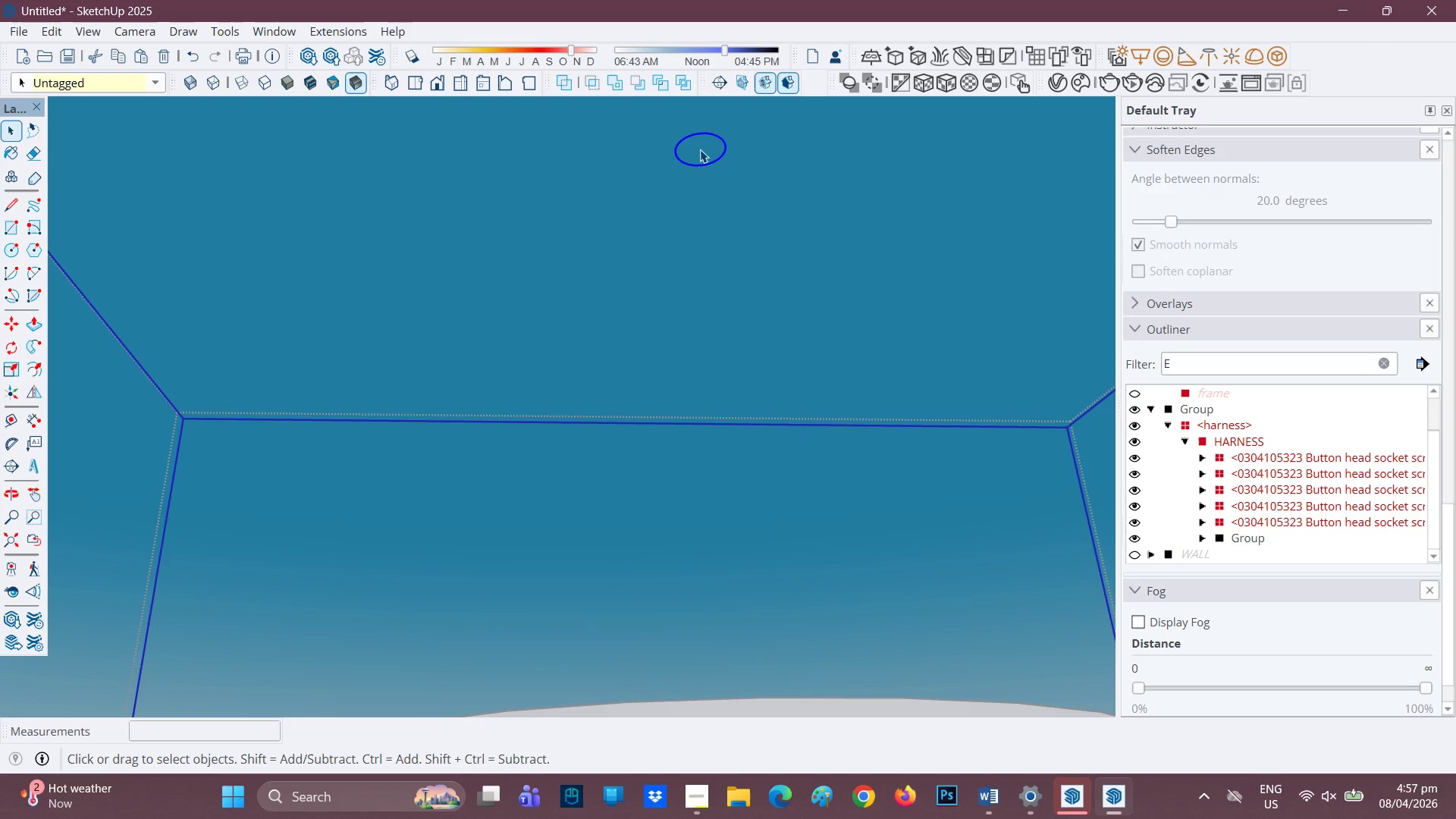 
double_click([700, 149])
 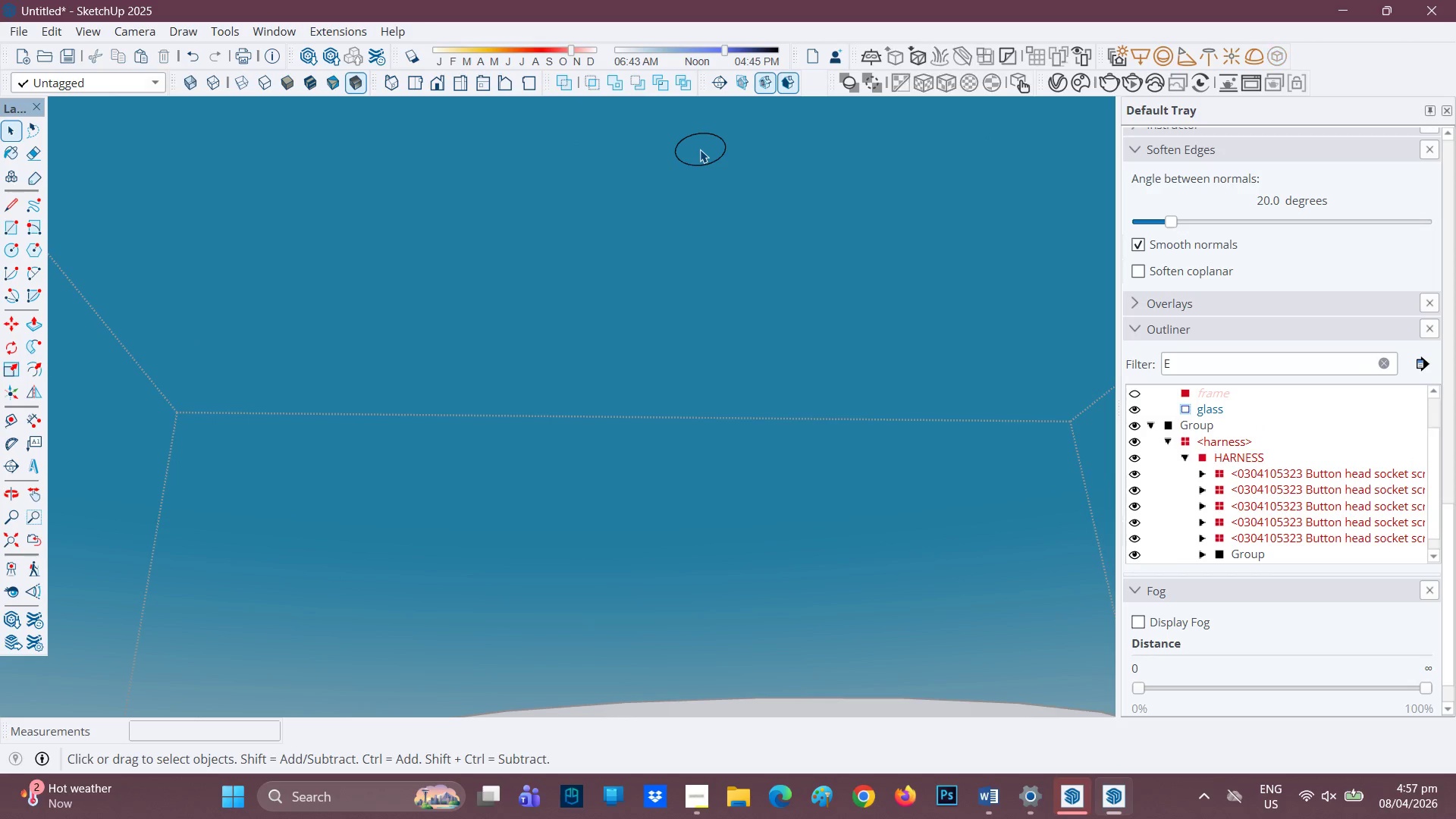 
triple_click([700, 149])
 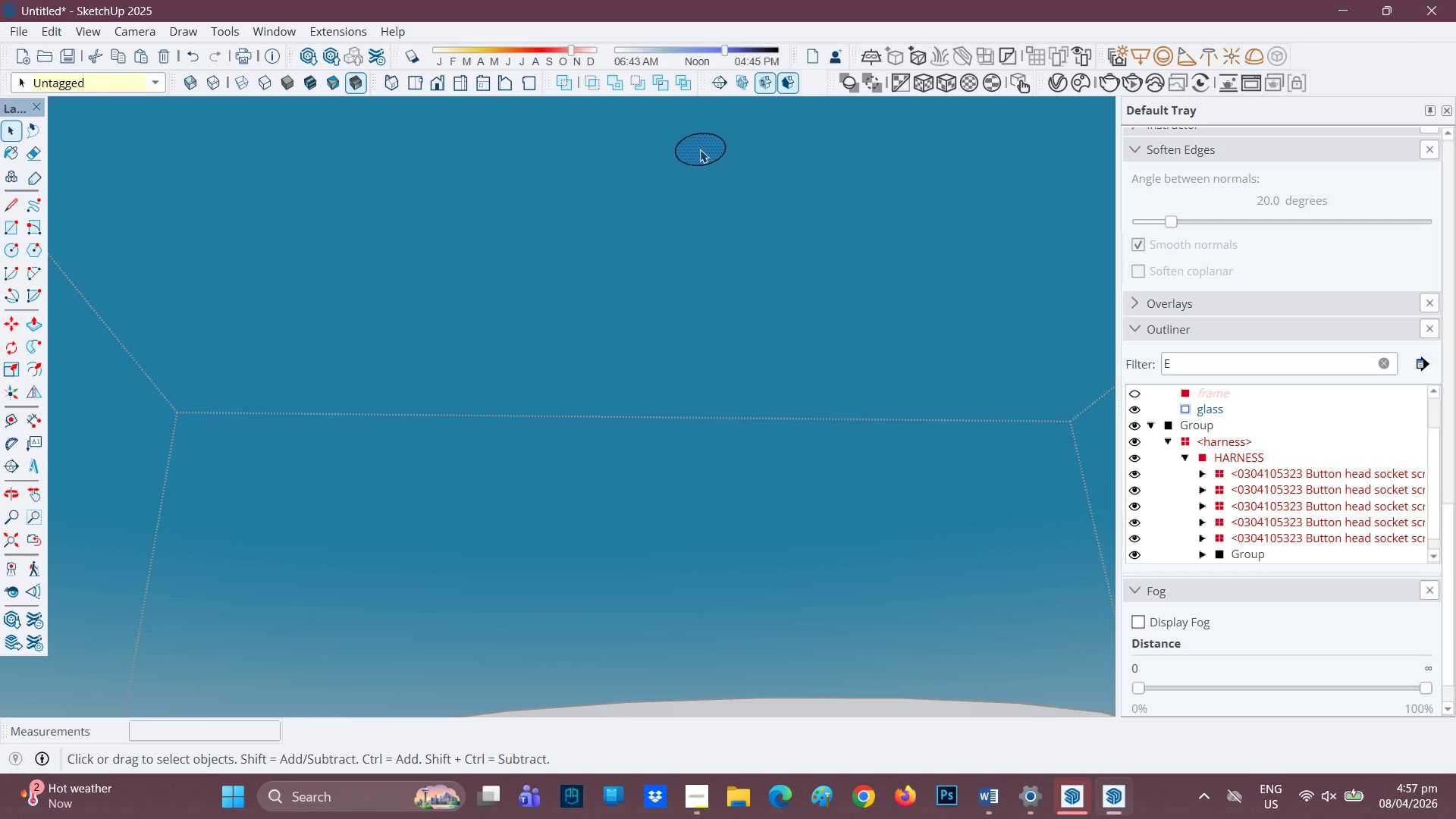 
double_click([700, 149])
 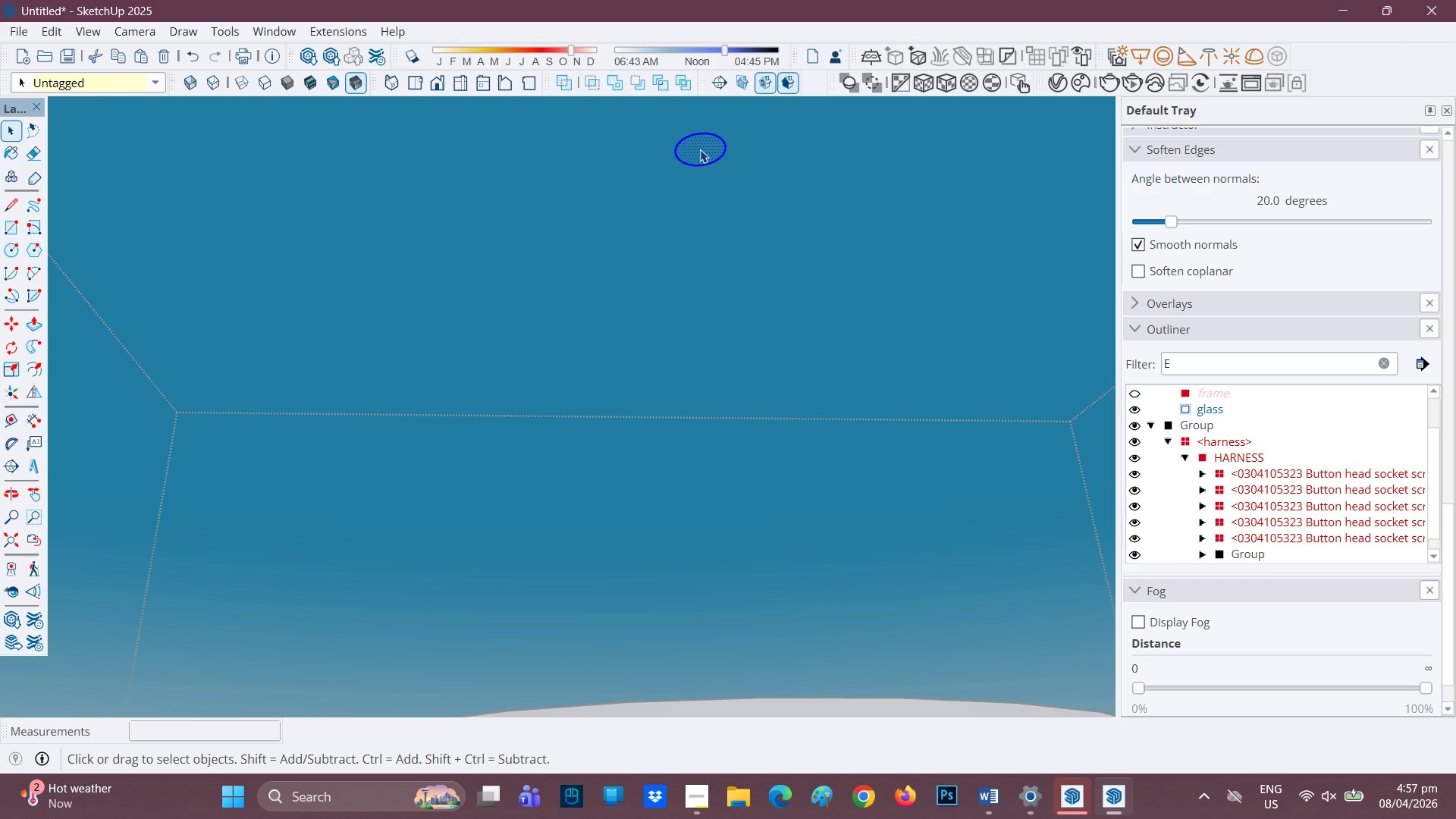 
key(P)
 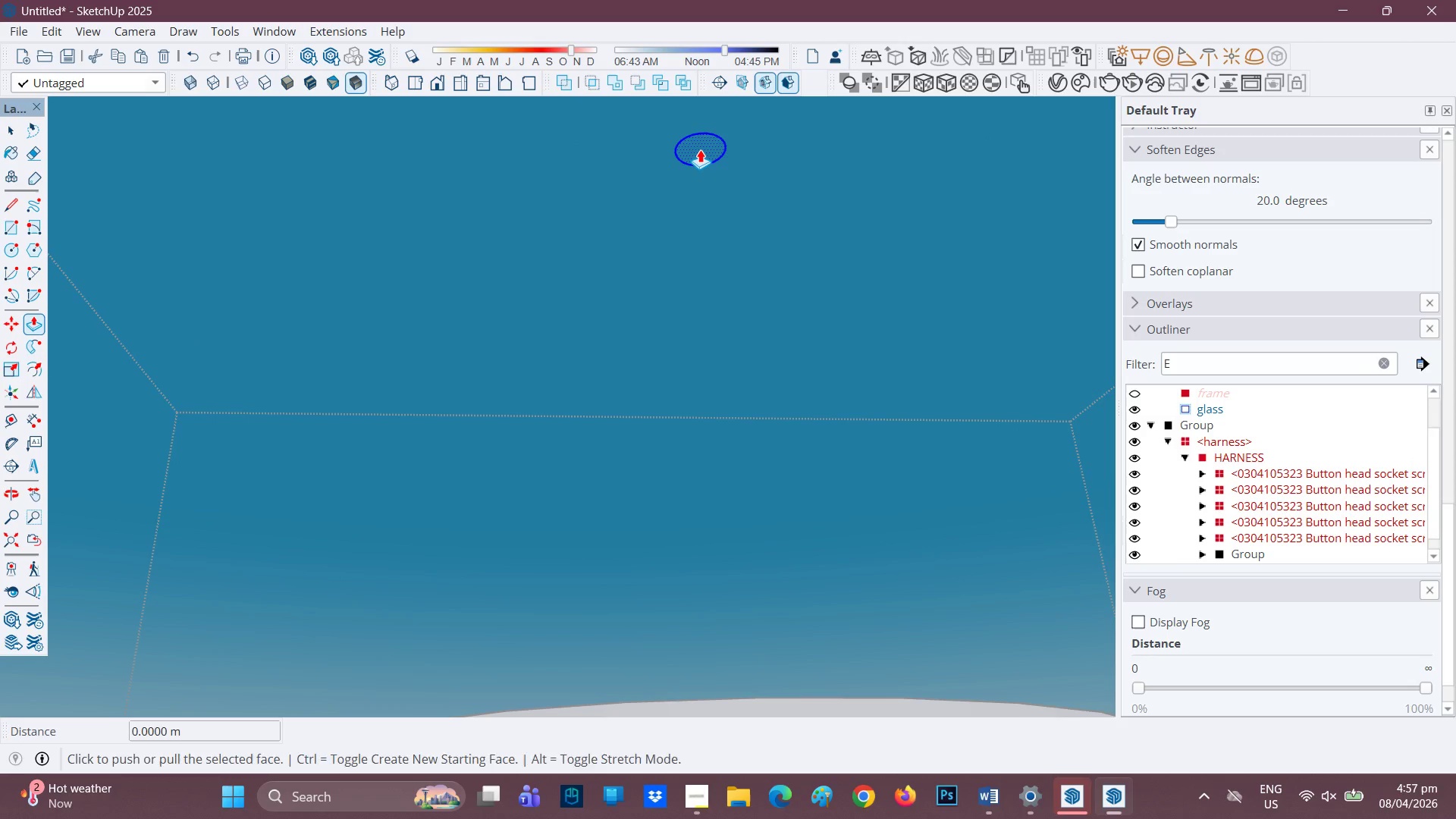 
left_click([700, 149])
 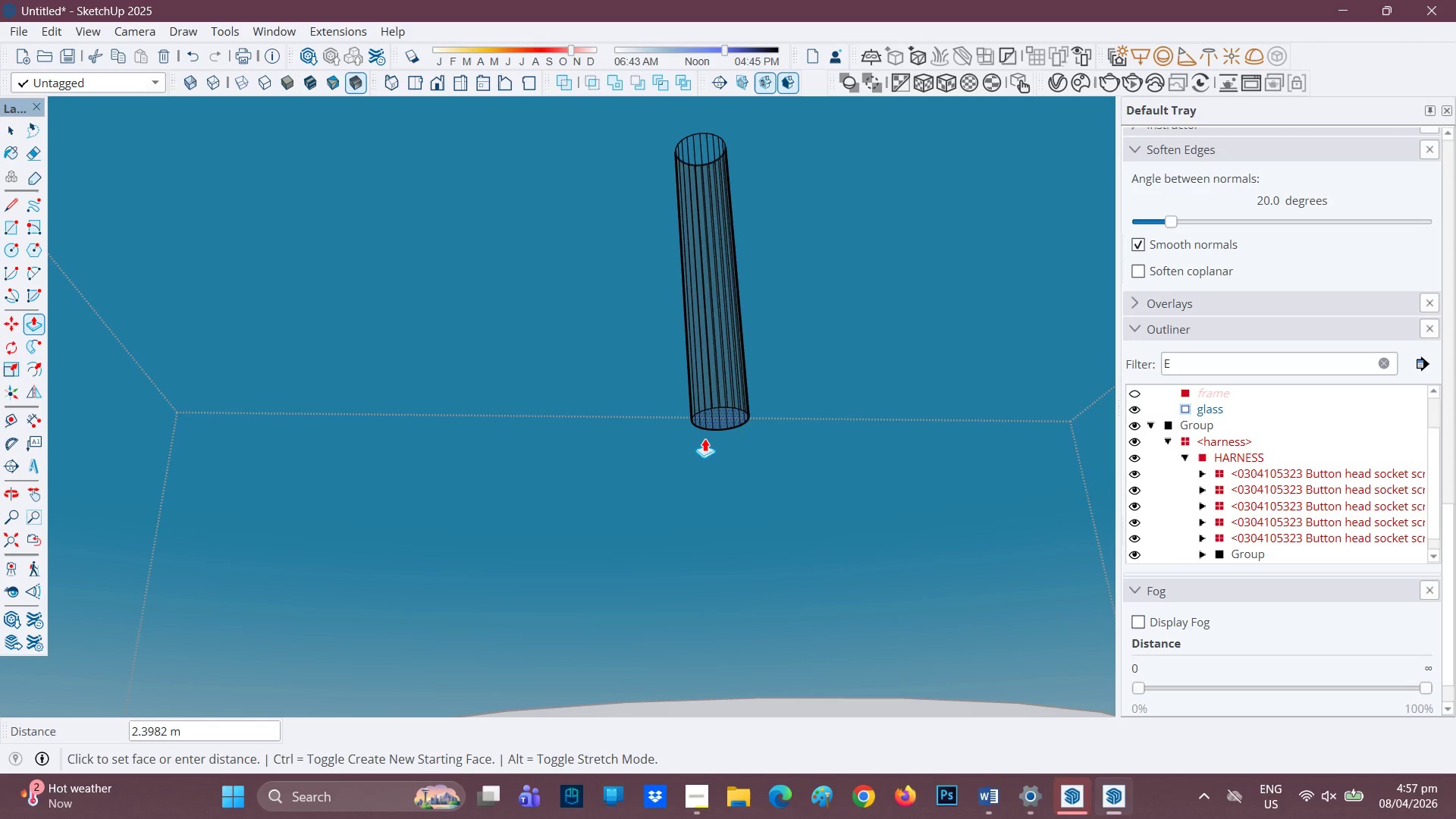 
scroll: coordinate [696, 557], scroll_direction: down, amount: 1.0
 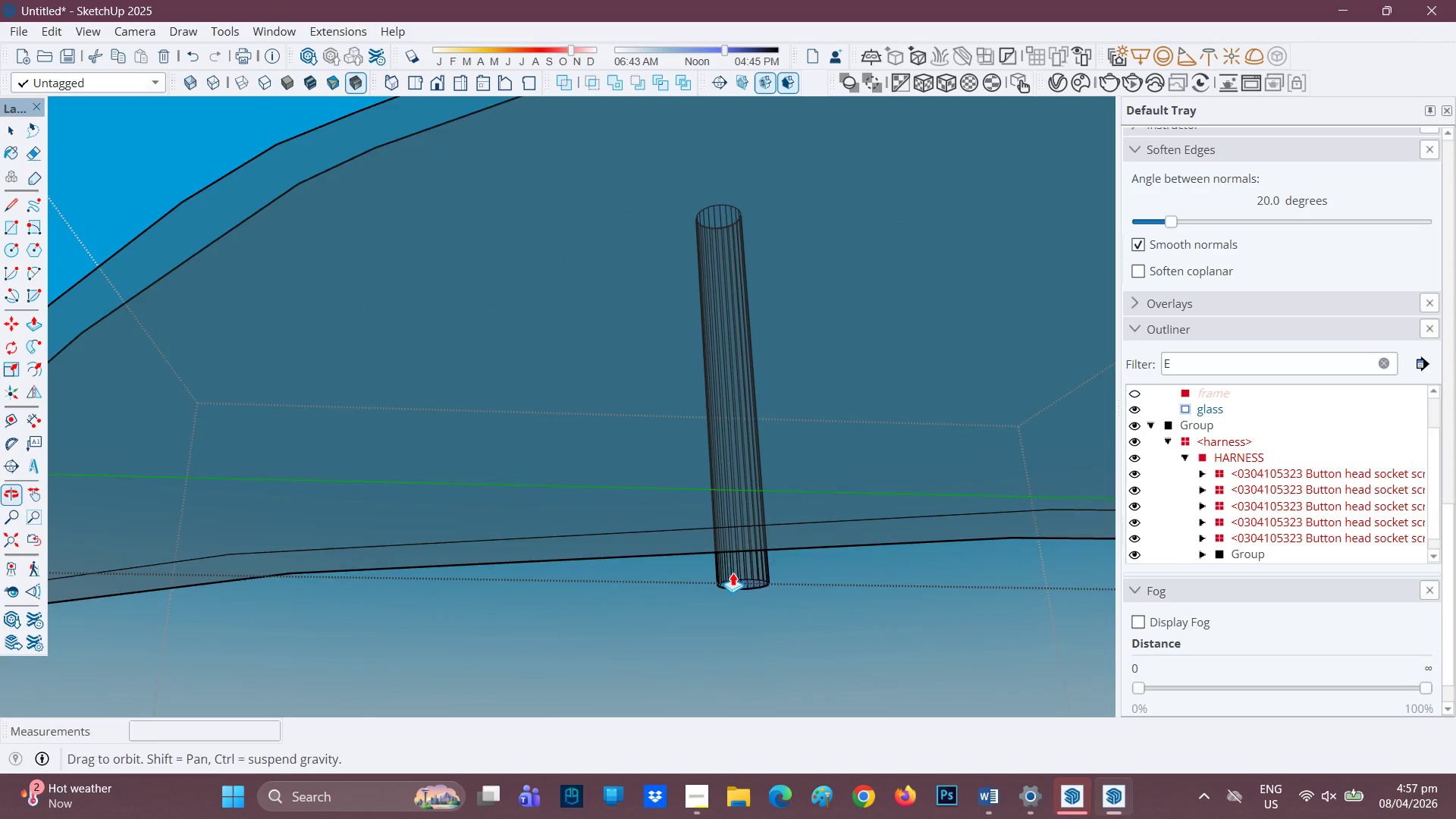 
type(HM)
 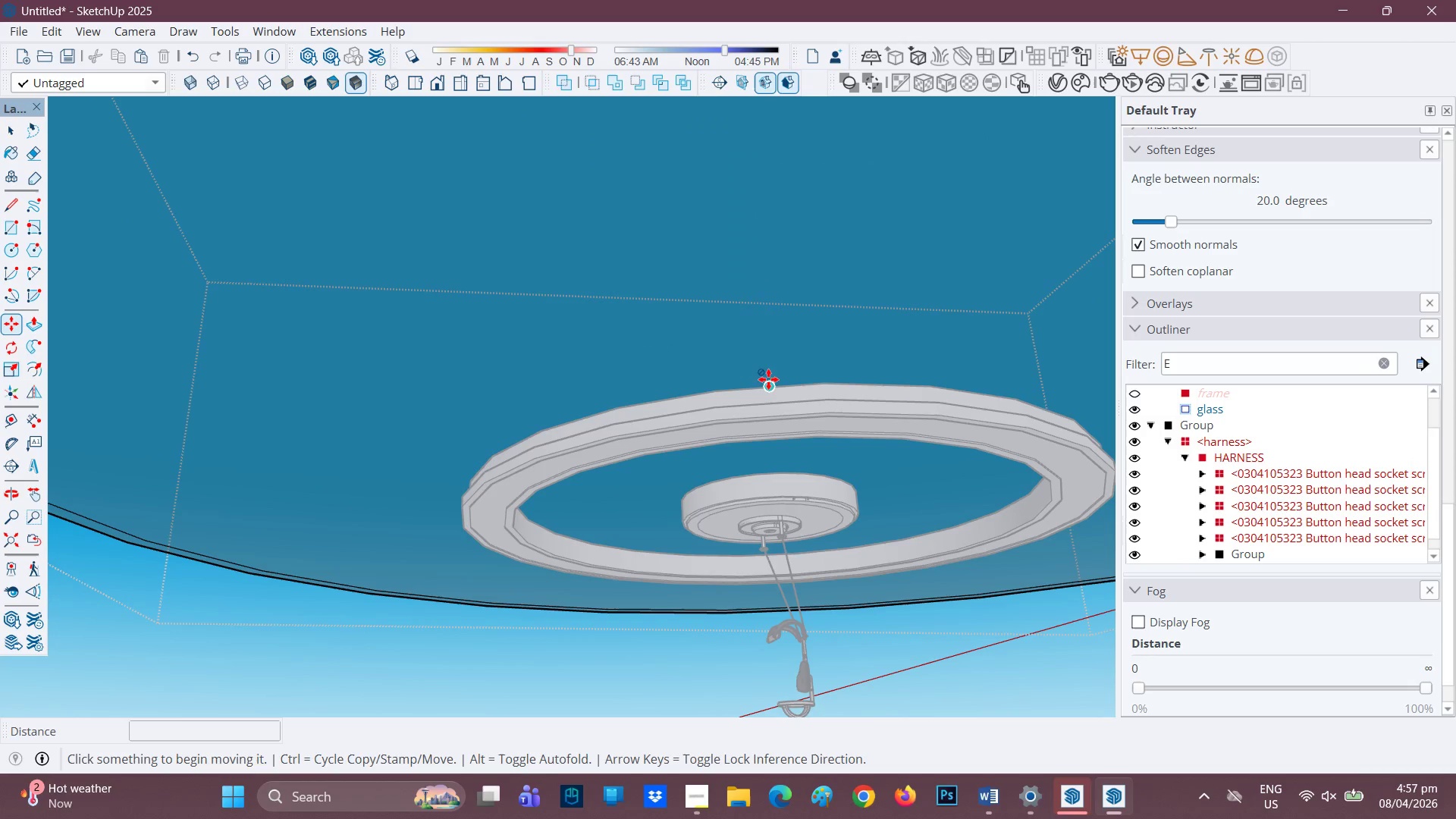 
left_click_drag(start_coordinate=[747, 604], to_coordinate=[767, 371])
 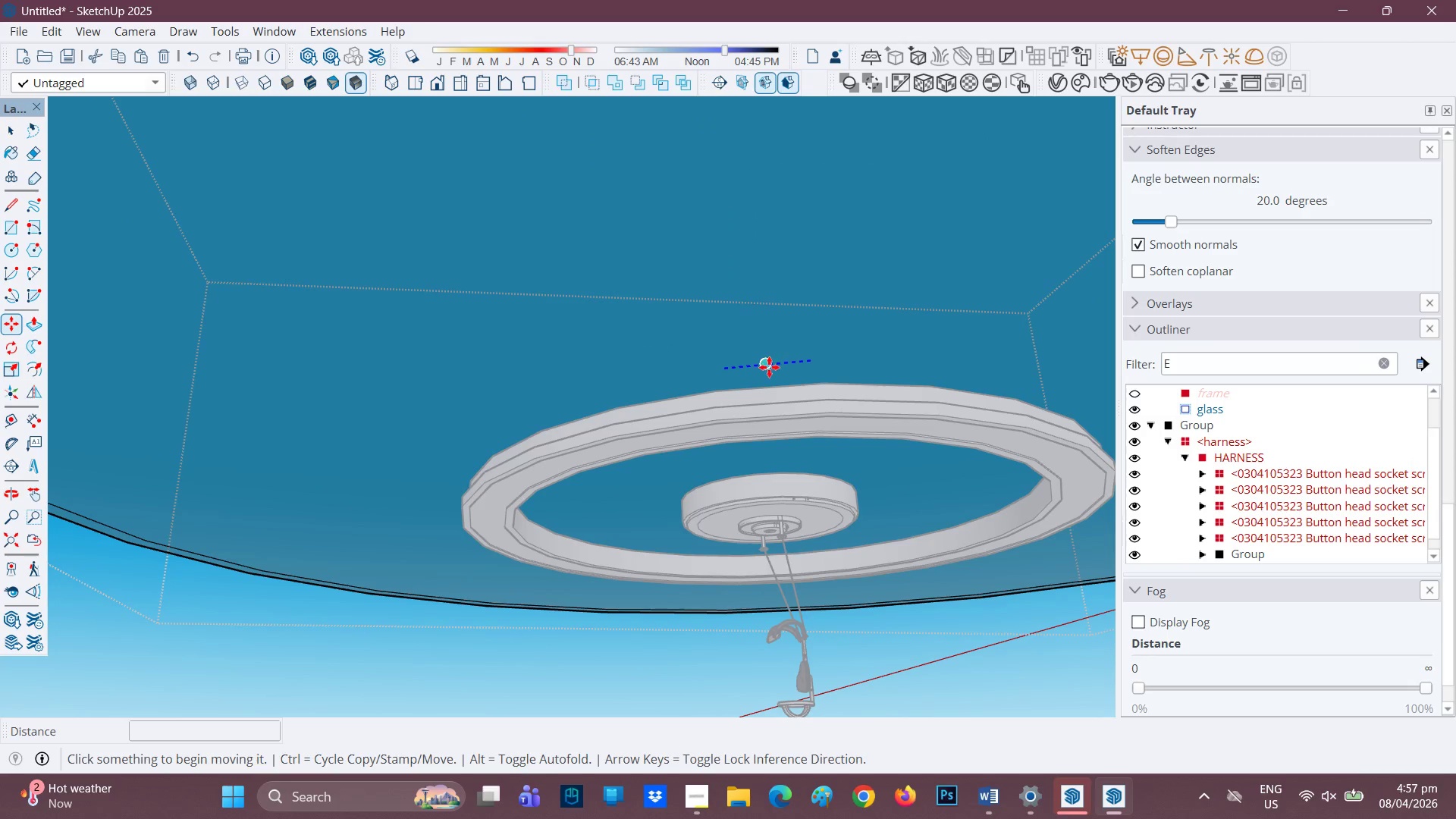 
key(P)
 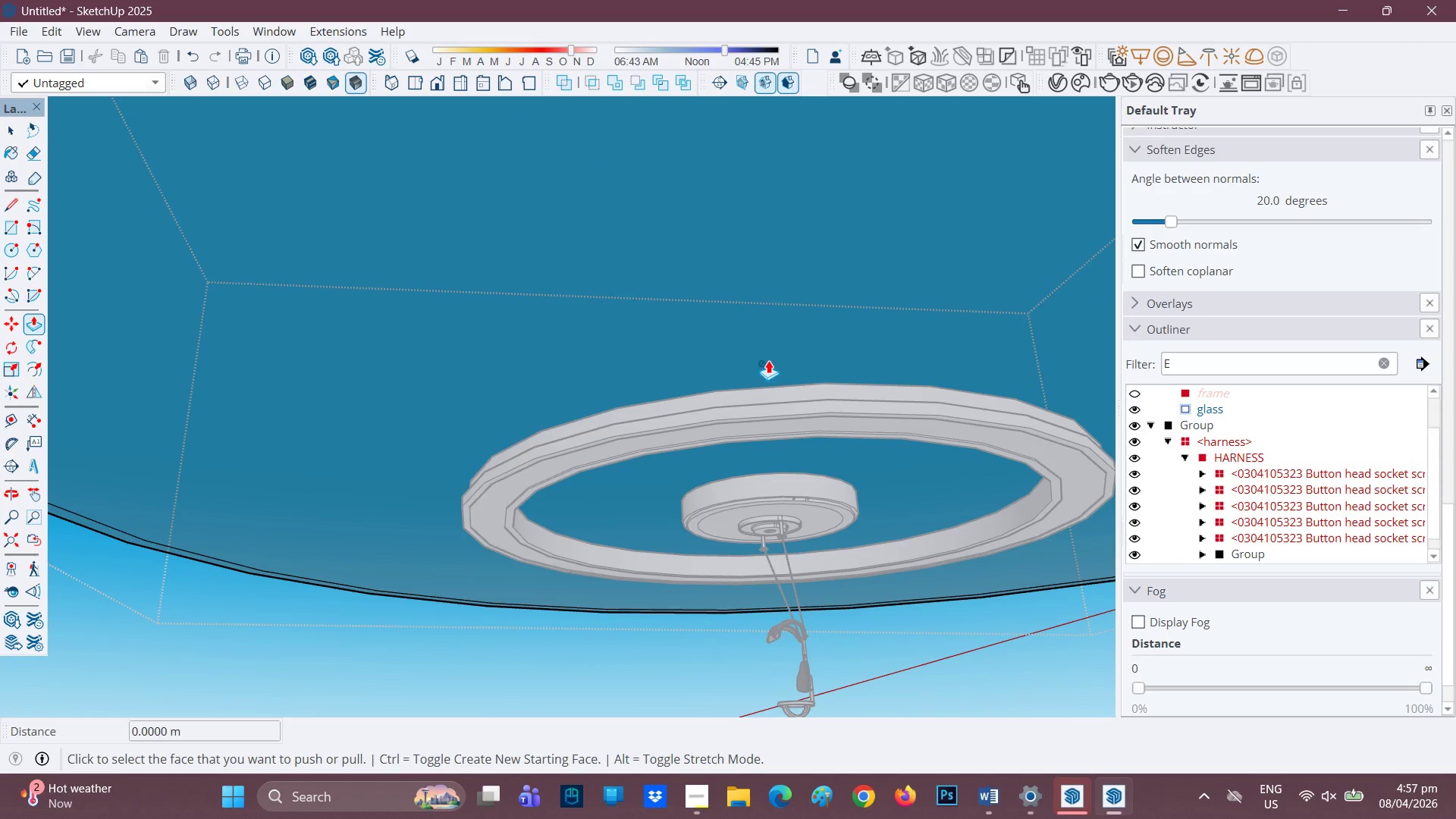 
scroll: coordinate [758, 340], scroll_direction: down, amount: 2.0
 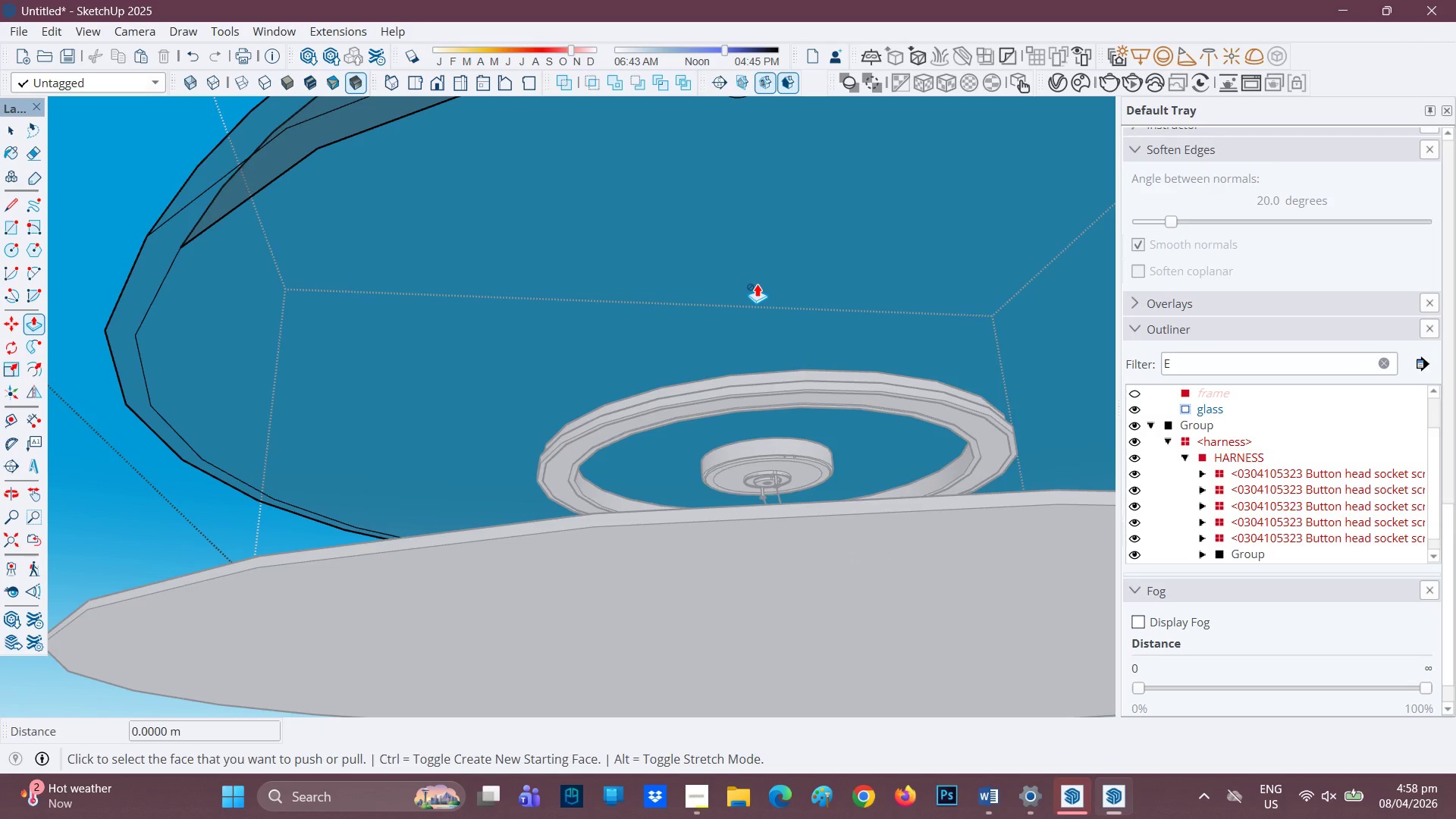 
key(H)
 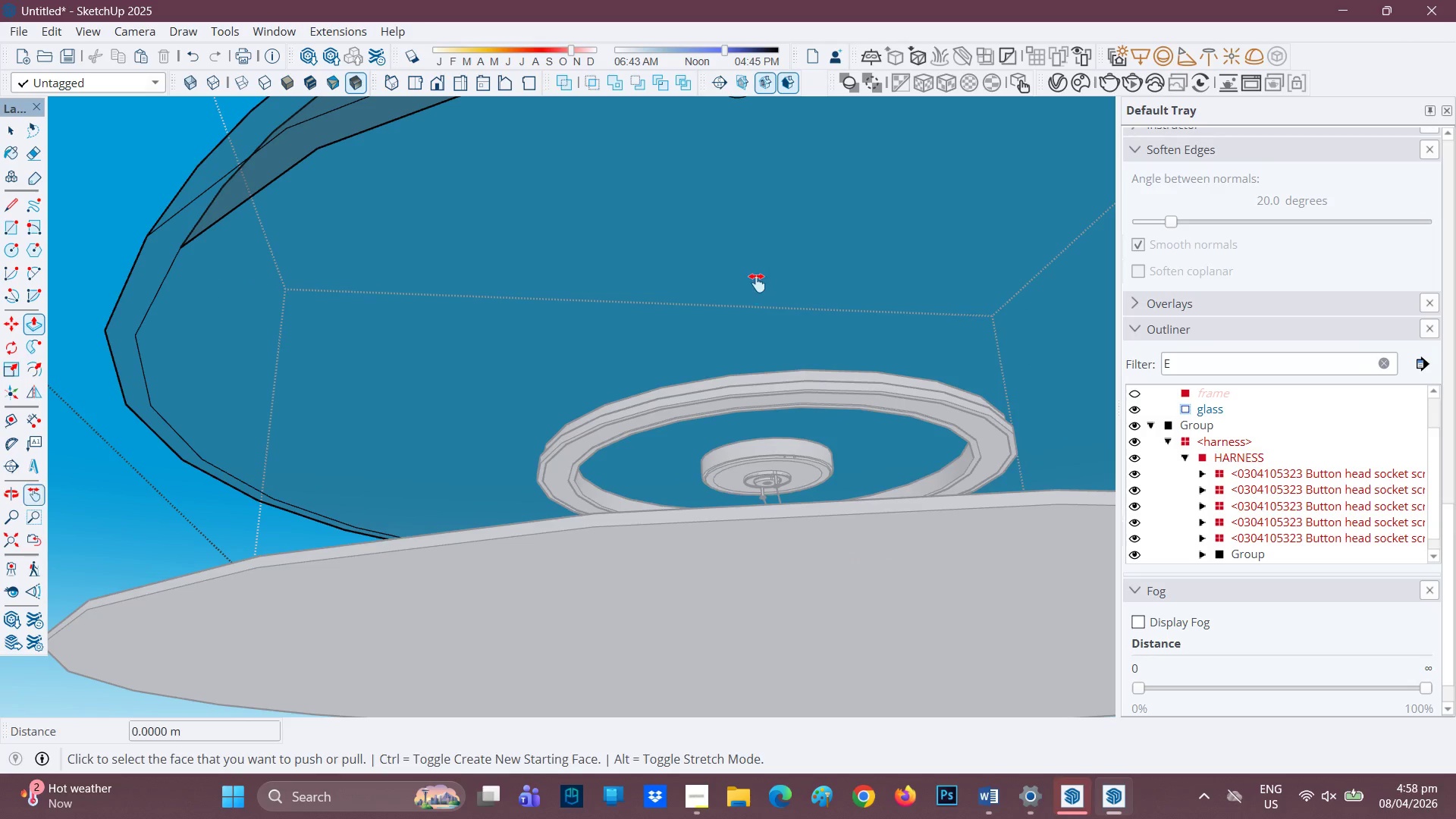 
left_click_drag(start_coordinate=[757, 283], to_coordinate=[737, 359])
 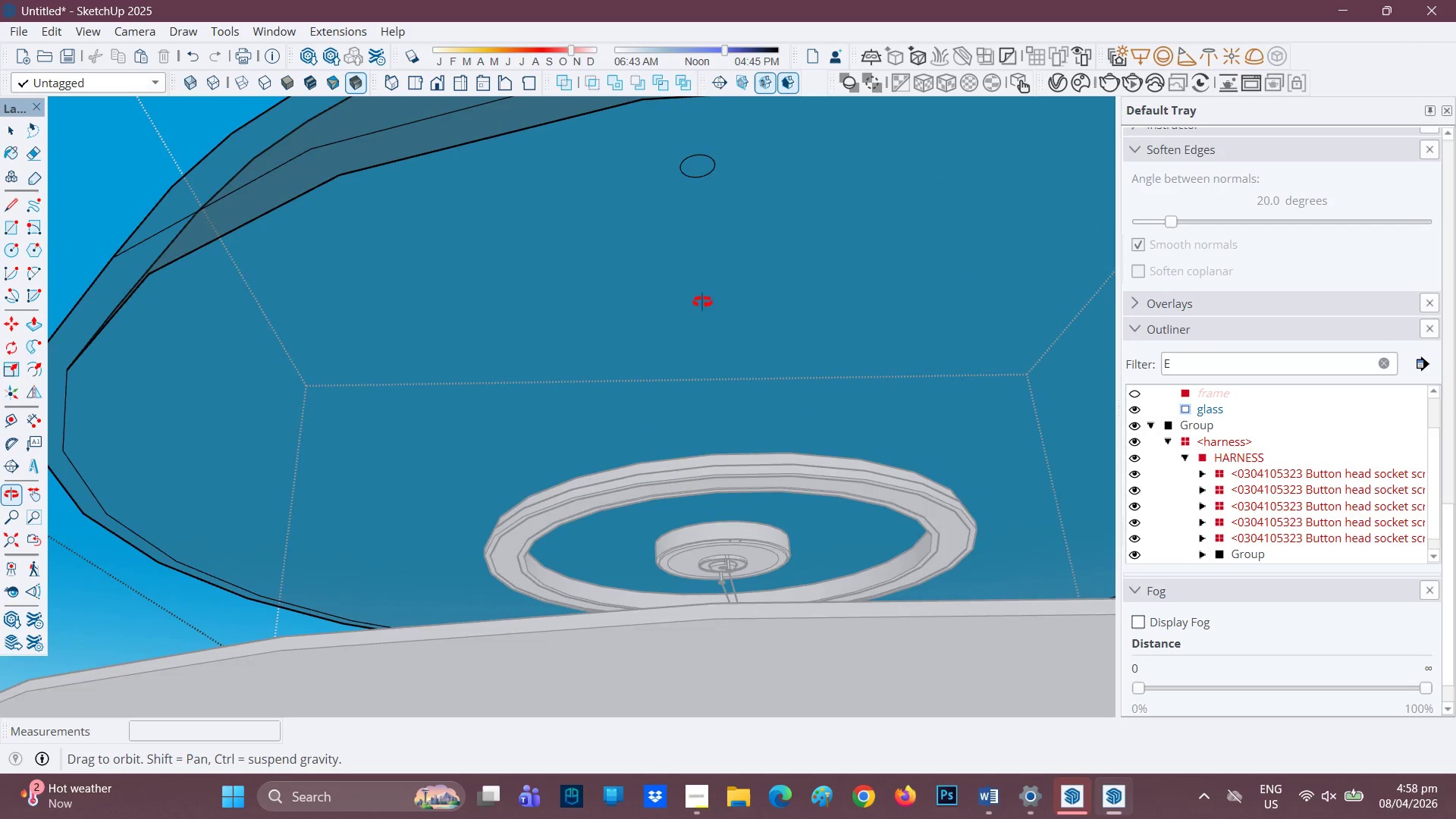 
scroll: coordinate [696, 266], scroll_direction: up, amount: 1.0
 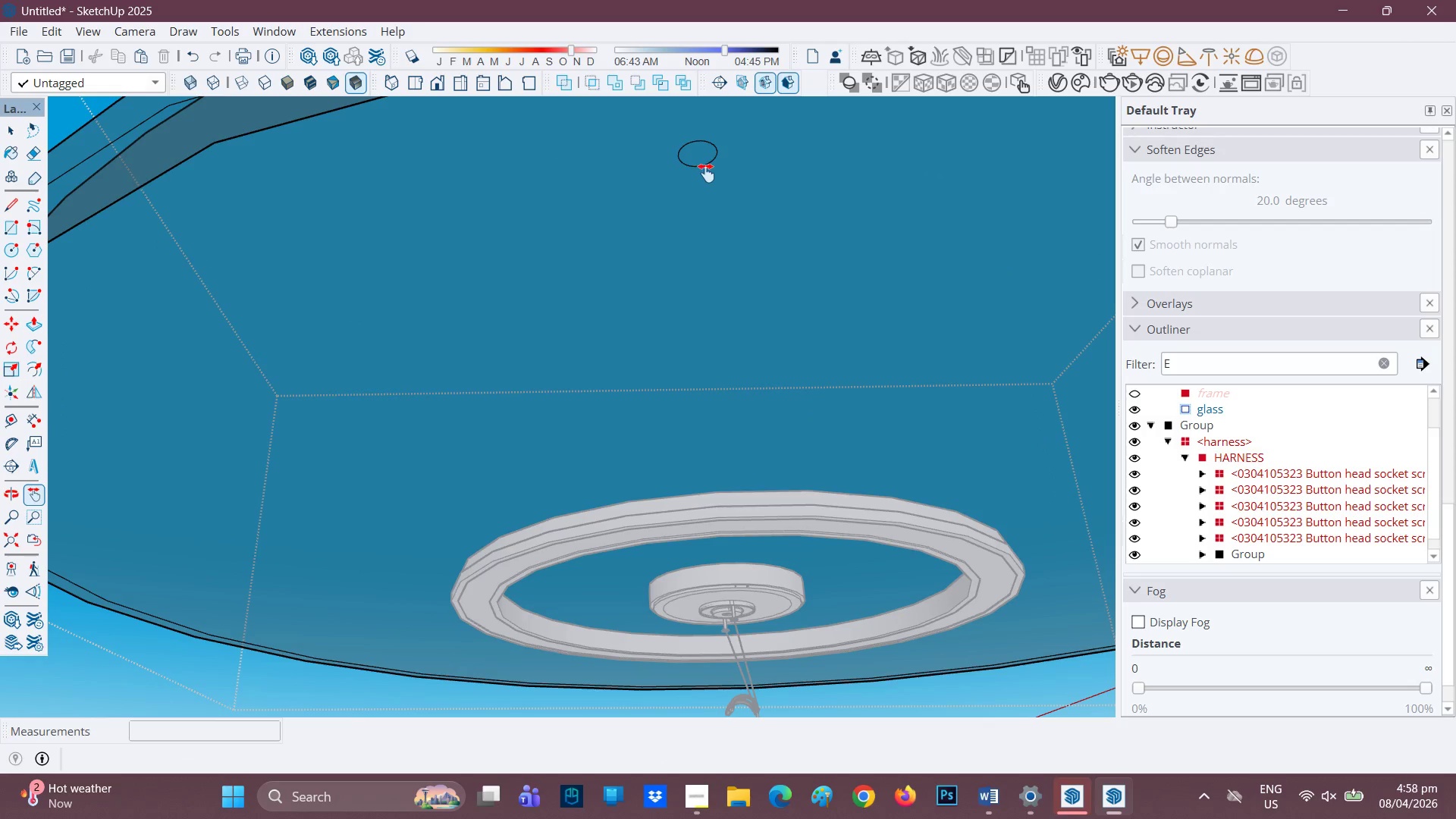 
left_click([704, 168])
 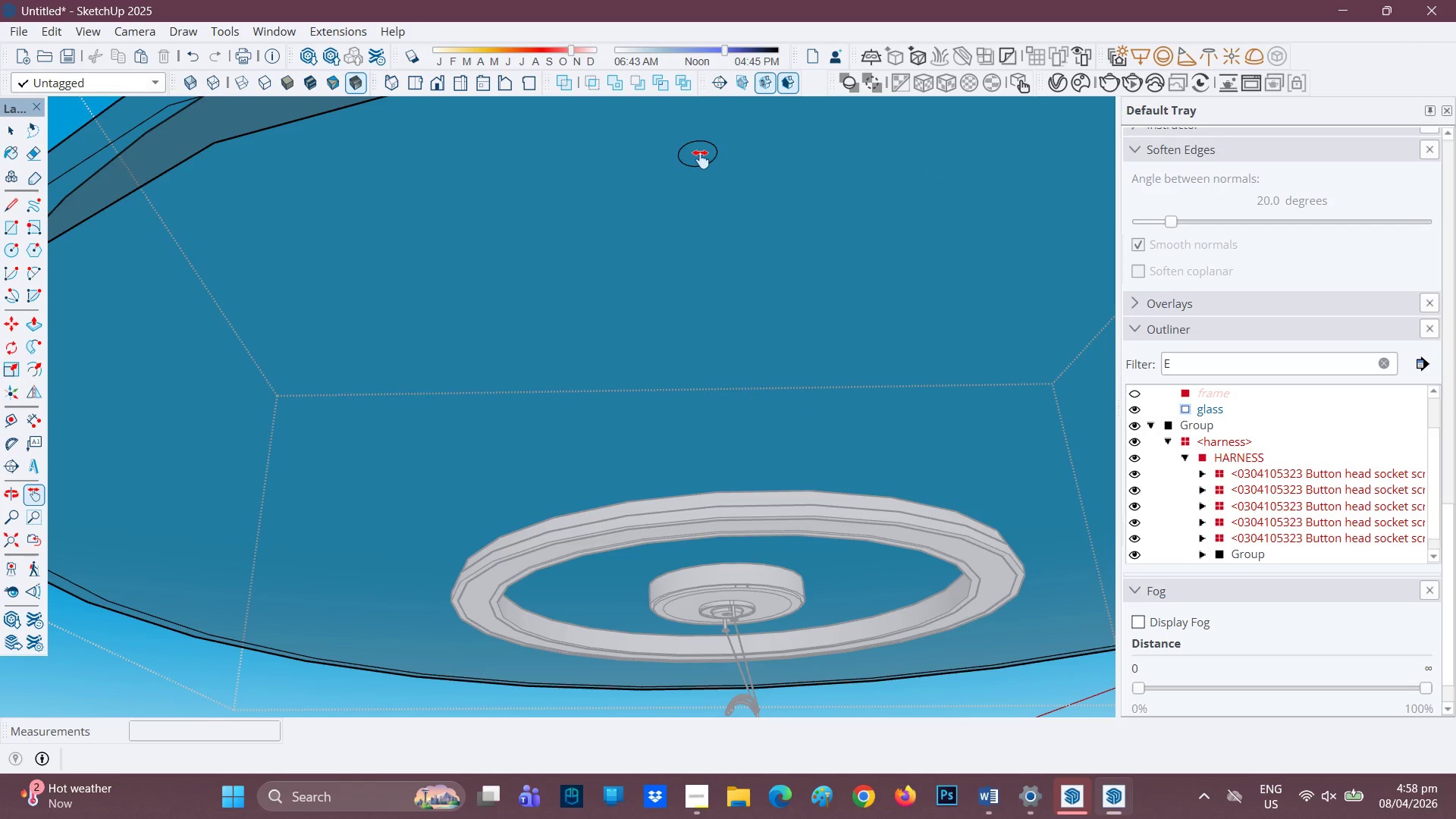 
key(Space)
 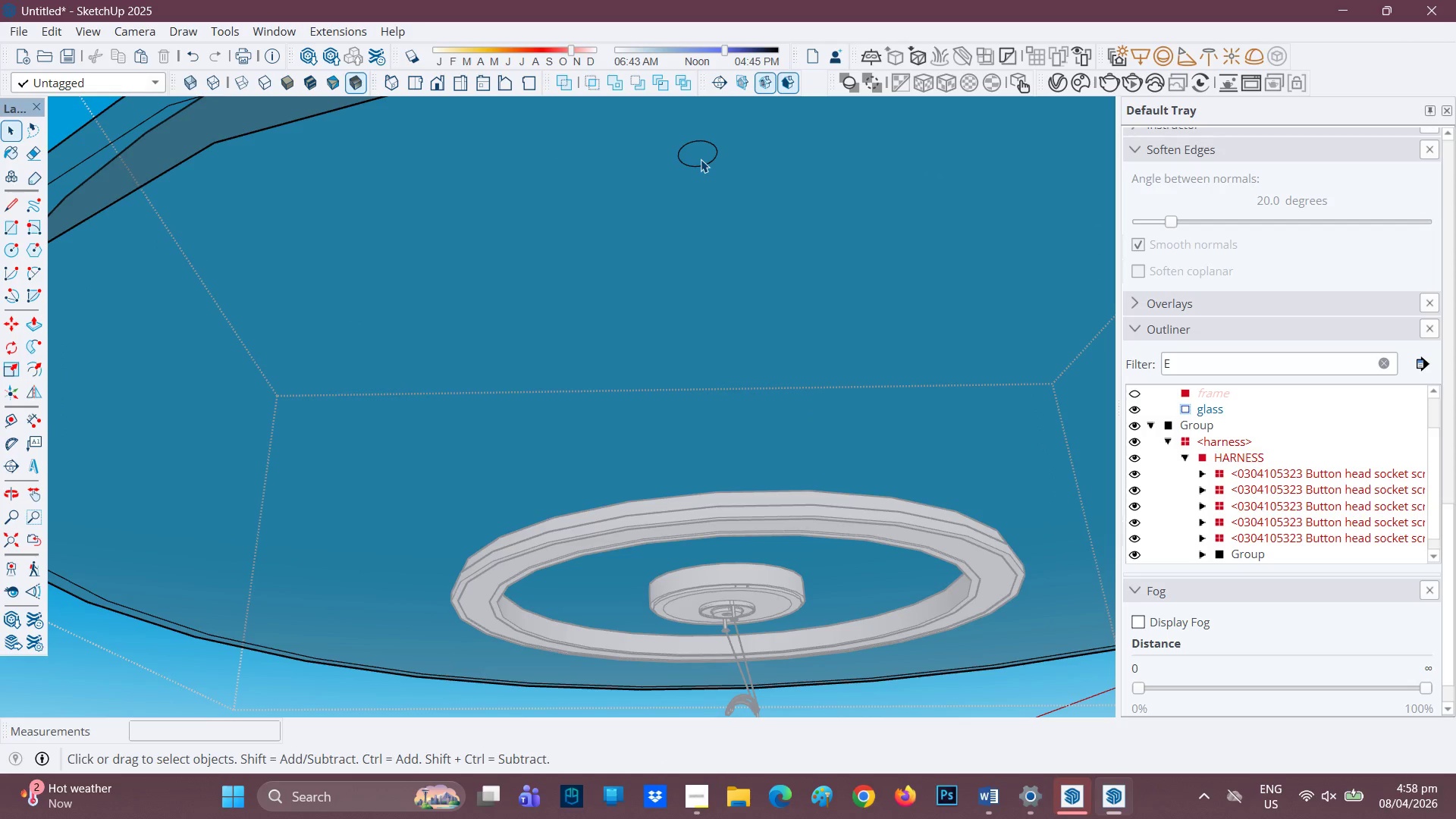 
left_click([701, 159])
 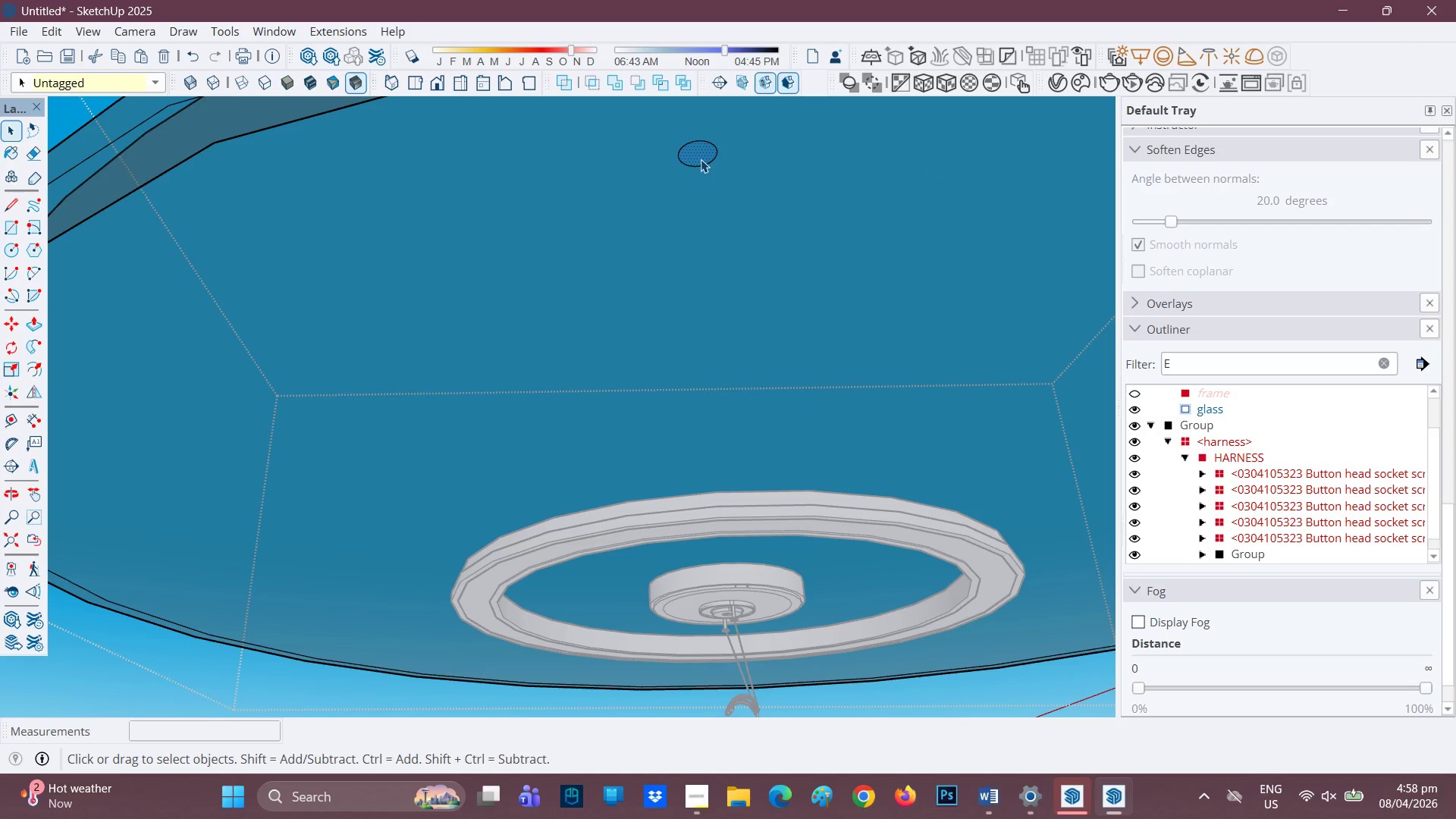 
key(P)
 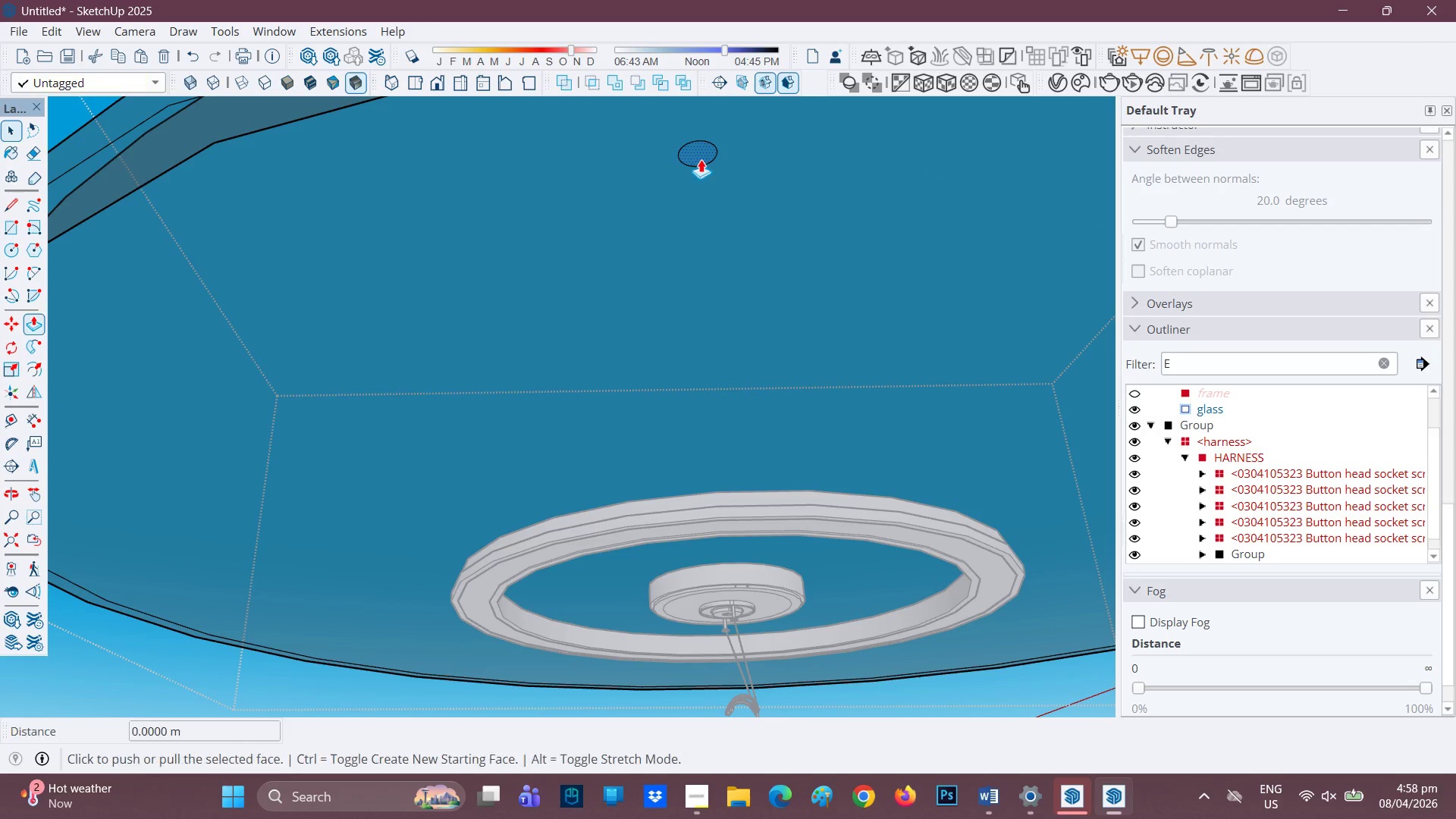 
left_click([701, 159])
 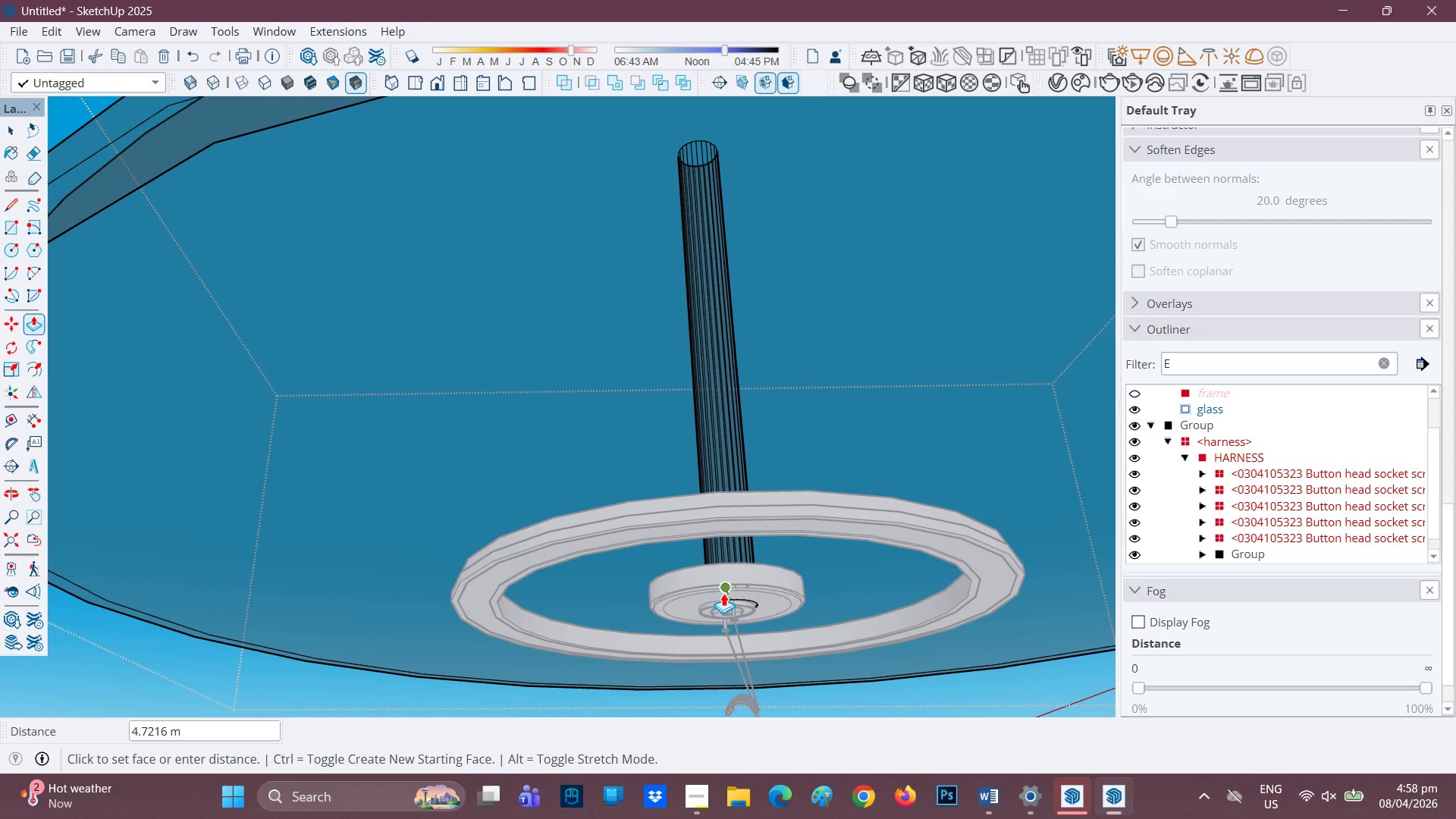 
wait(7.12)
 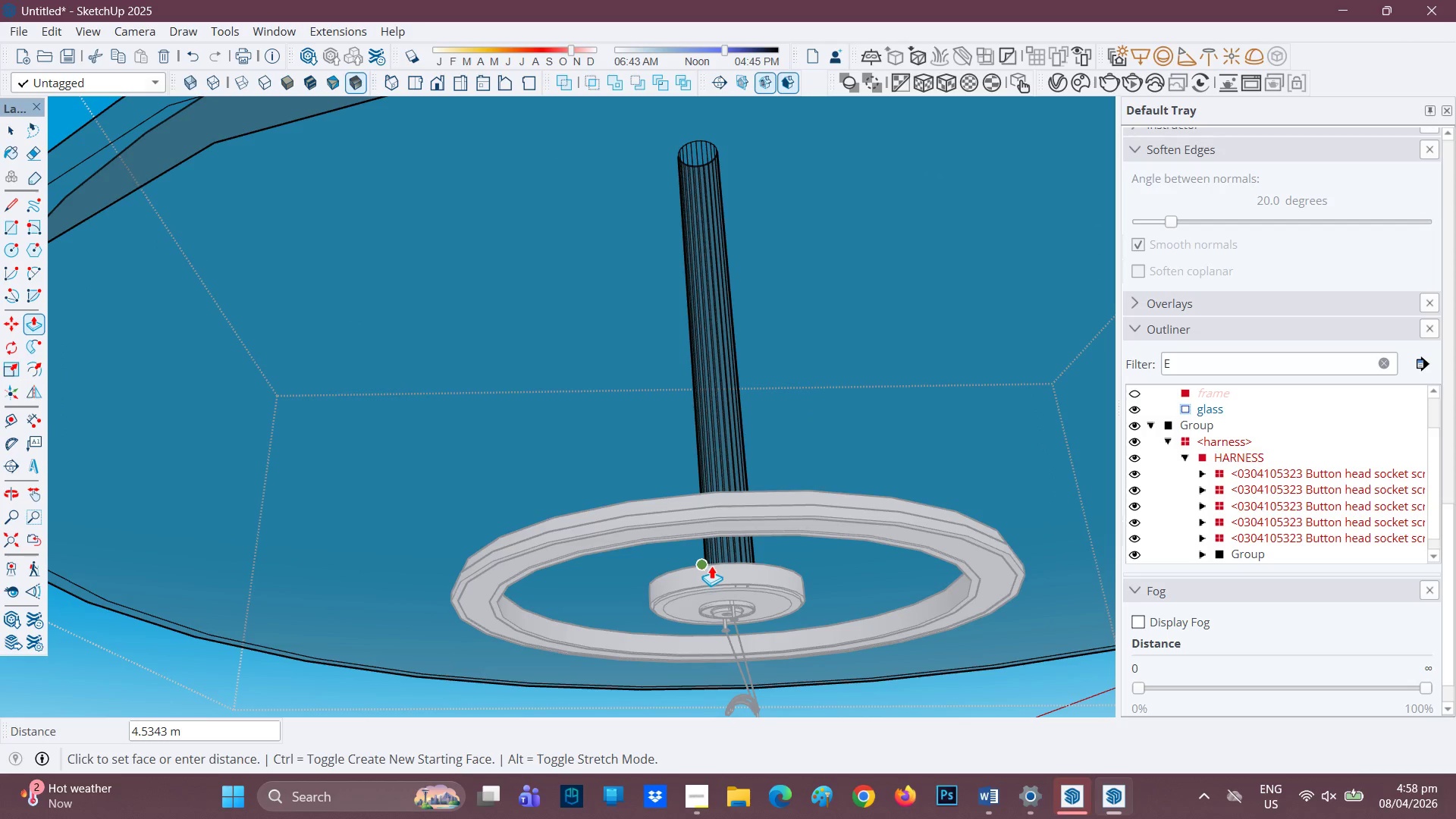 
left_click([723, 589])
 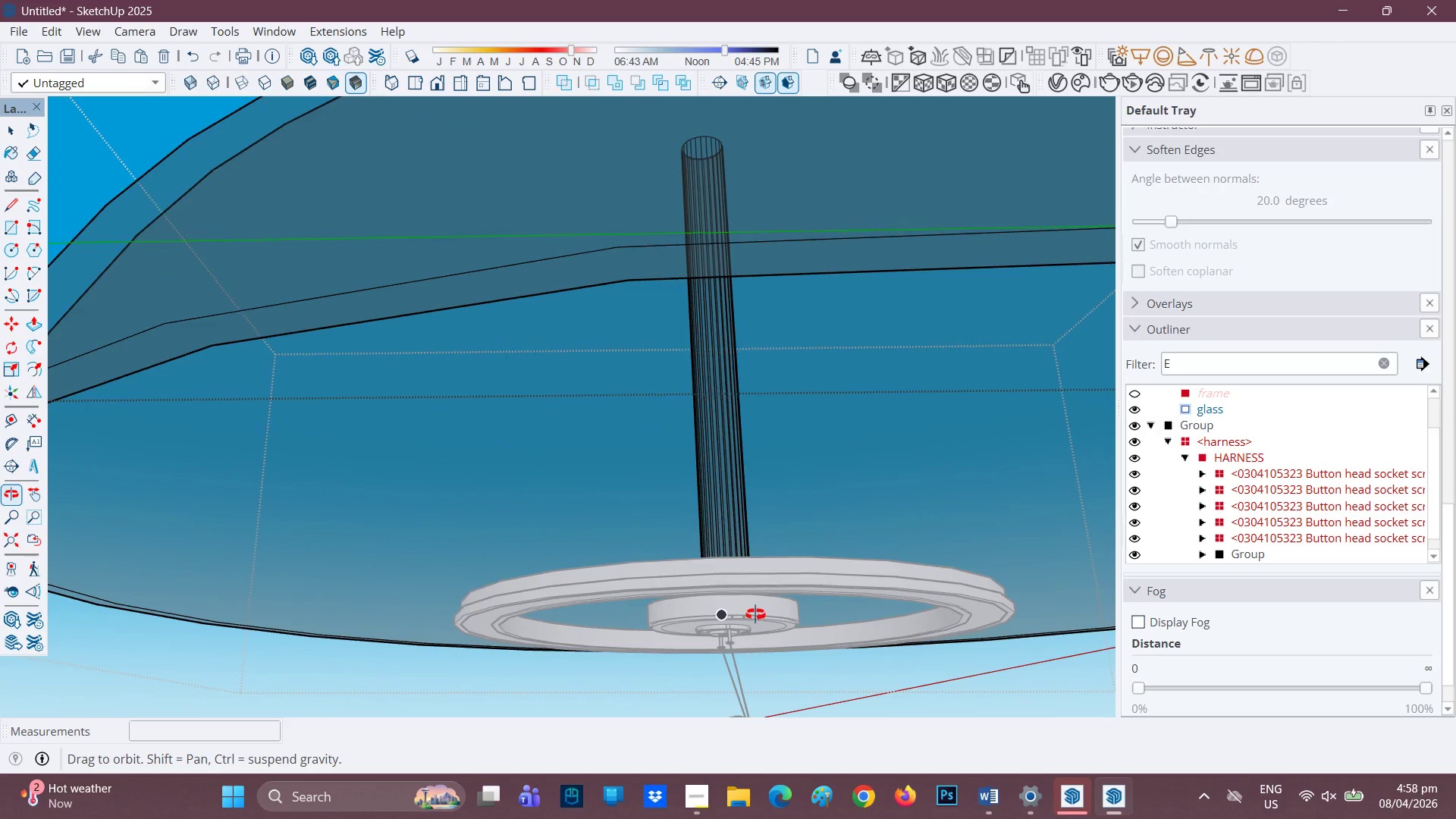 
scroll: coordinate [717, 597], scroll_direction: up, amount: 7.0
 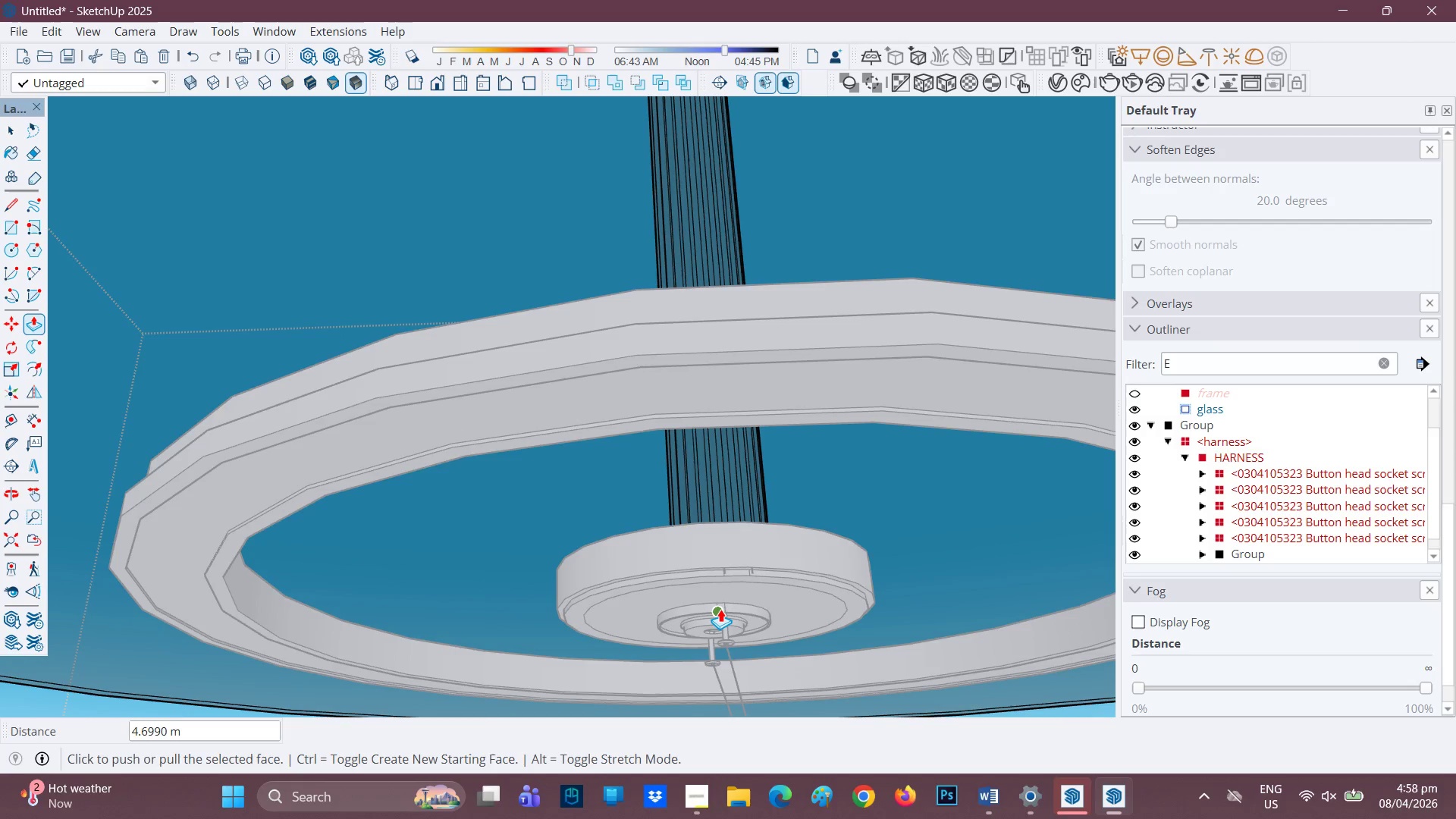 
key(M)
 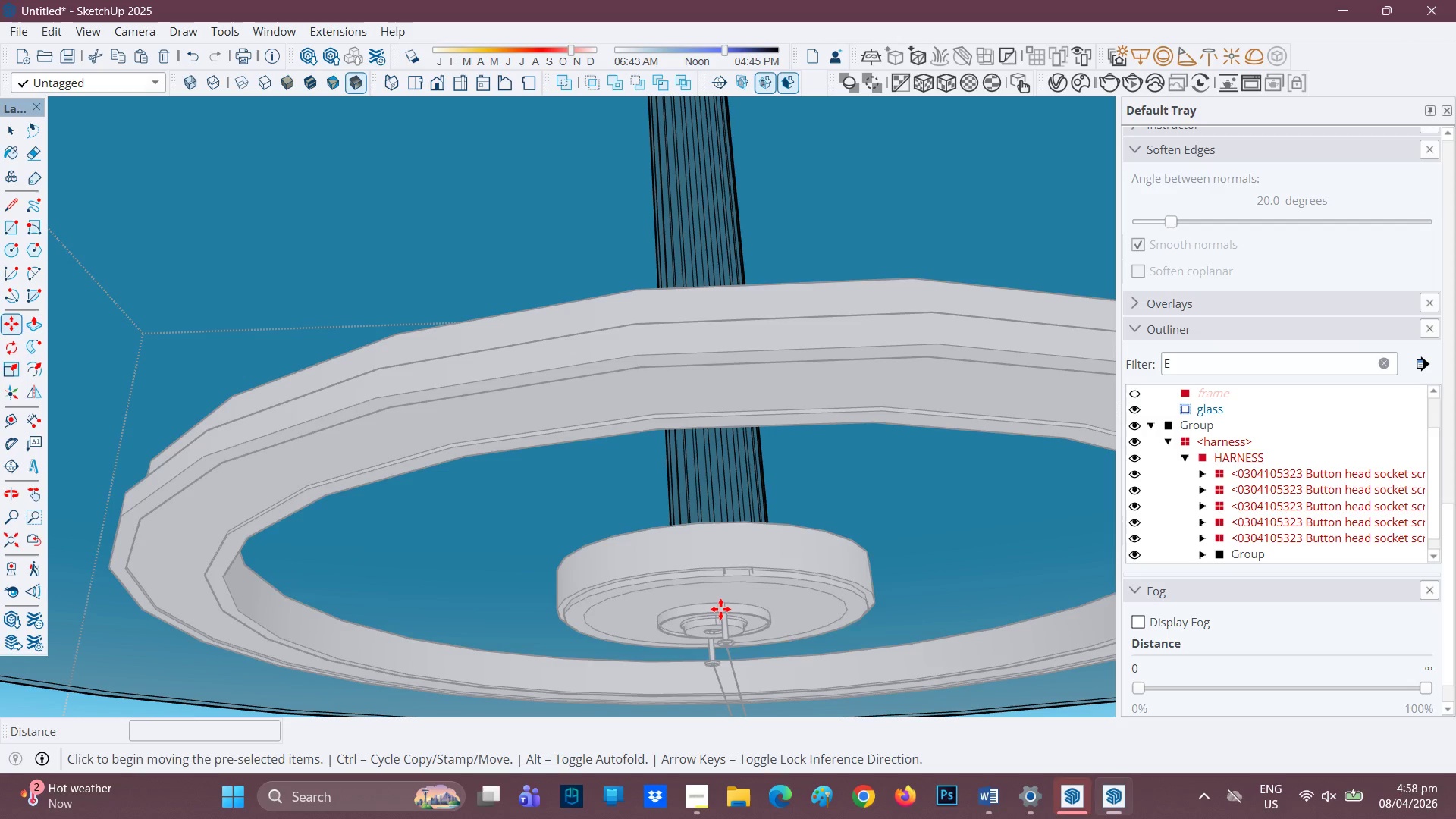 
left_click([720, 609])
 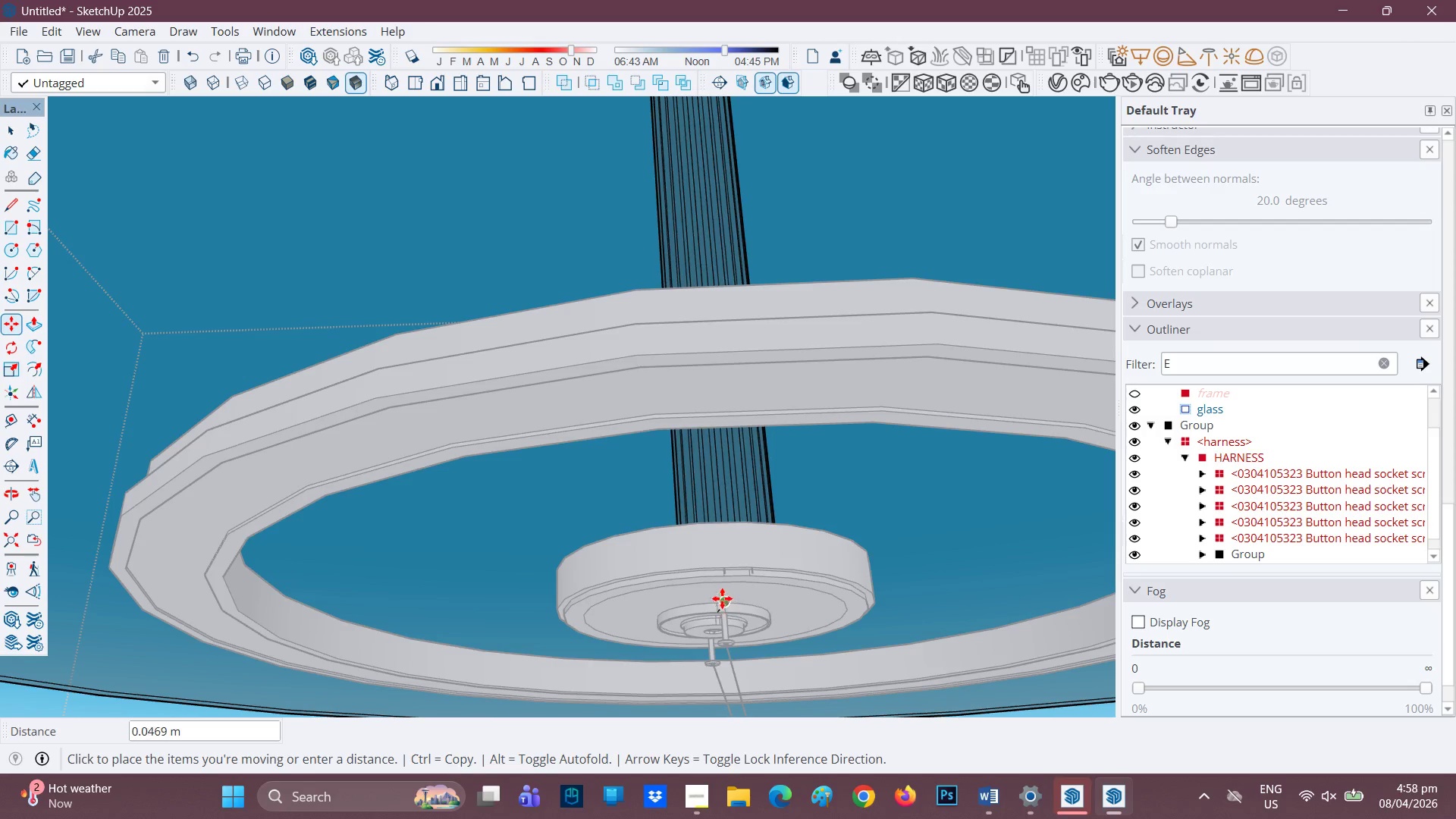 
key(Space)
 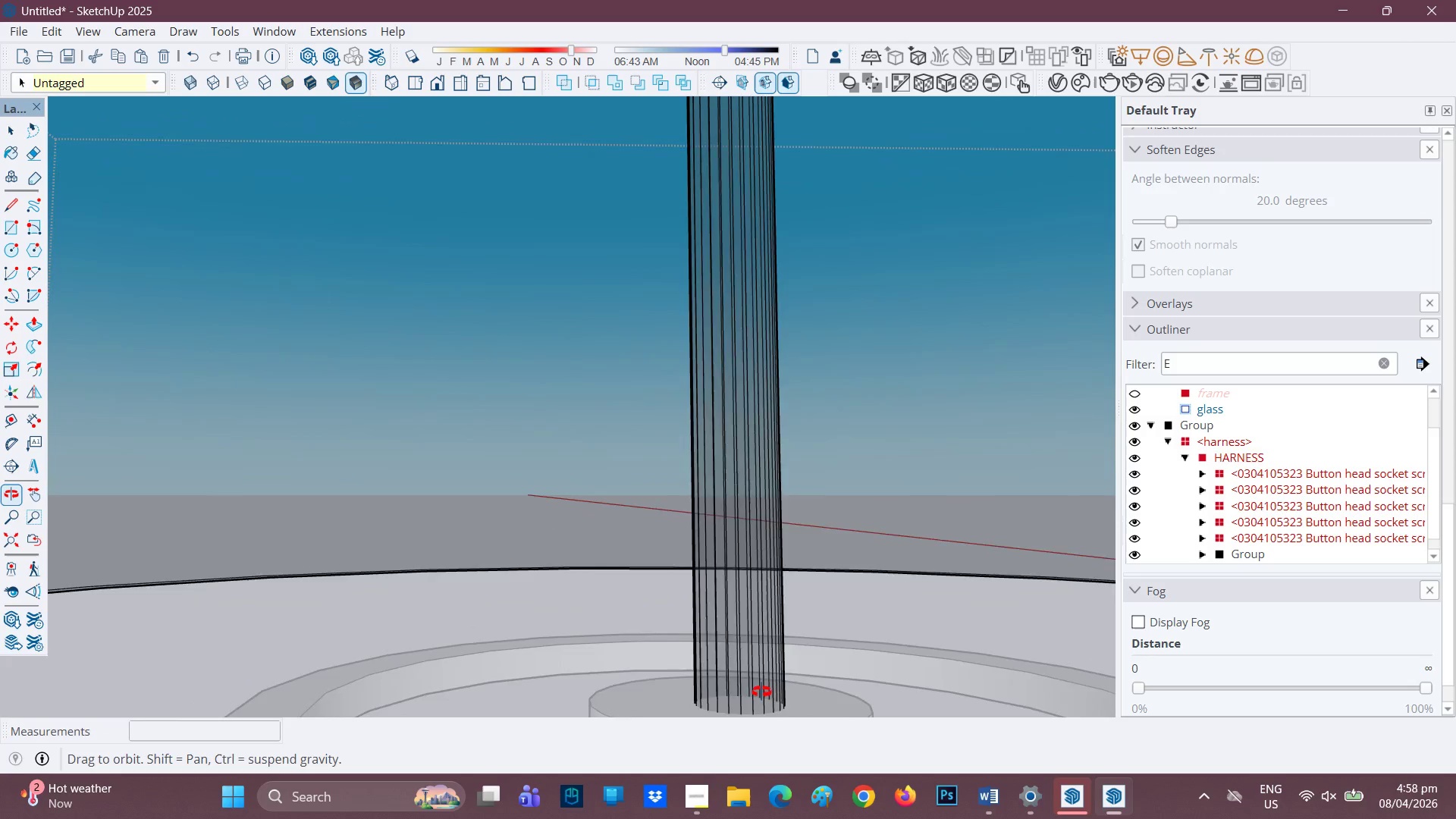 
scroll: coordinate [790, 616], scroll_direction: down, amount: 3.0
 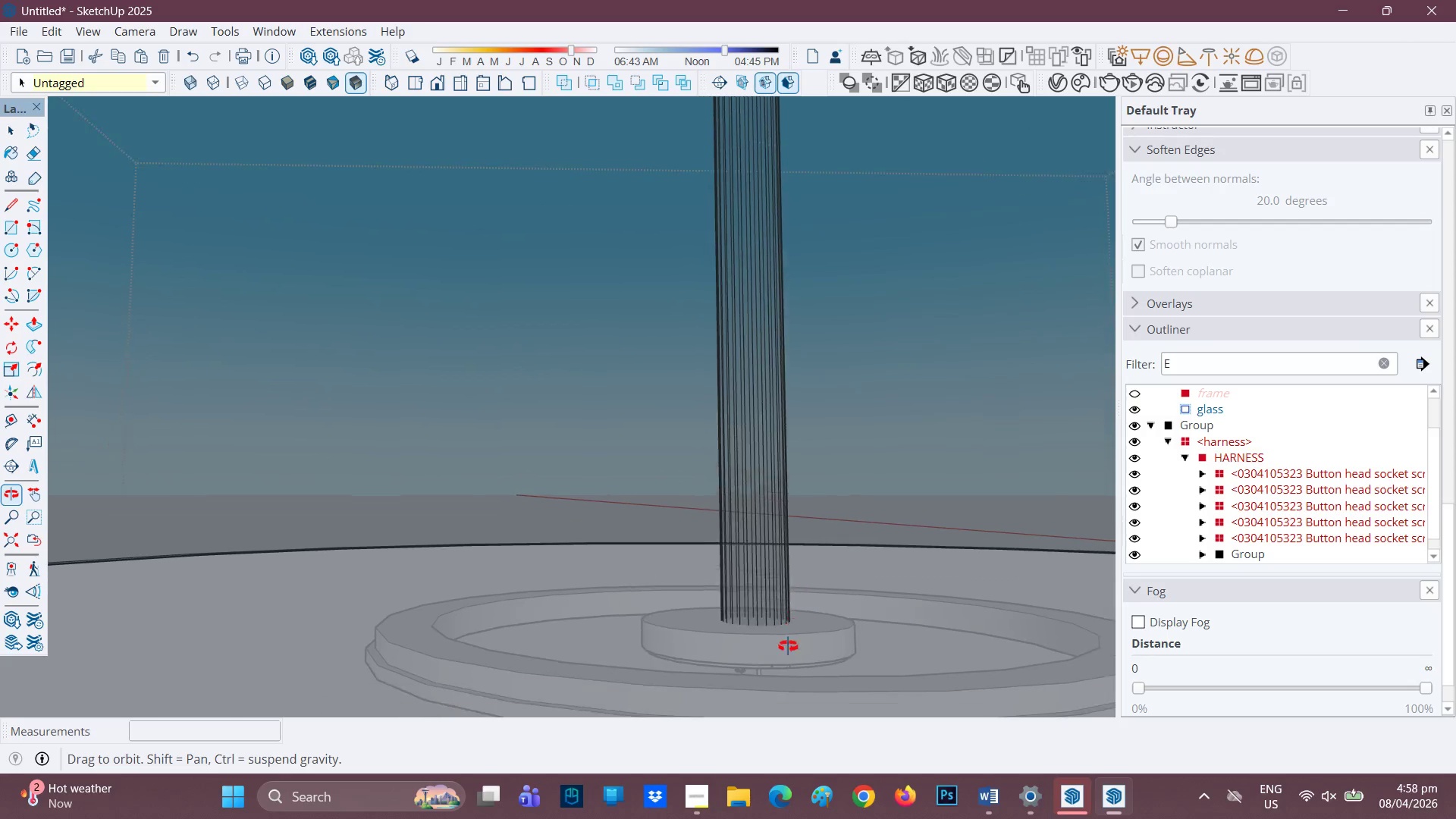 
scroll: coordinate [803, 558], scroll_direction: up, amount: 101.0
 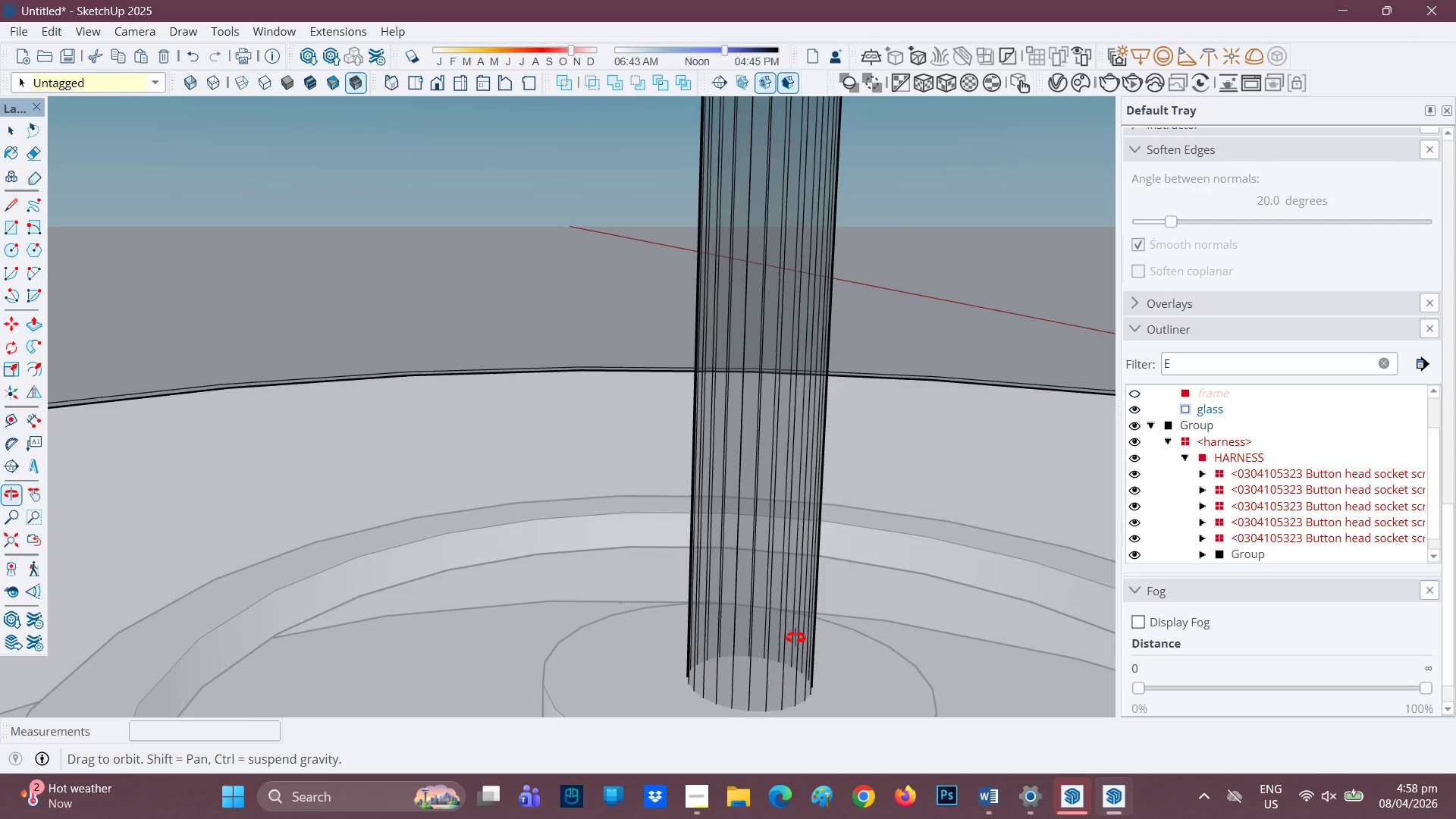 
key(H)
 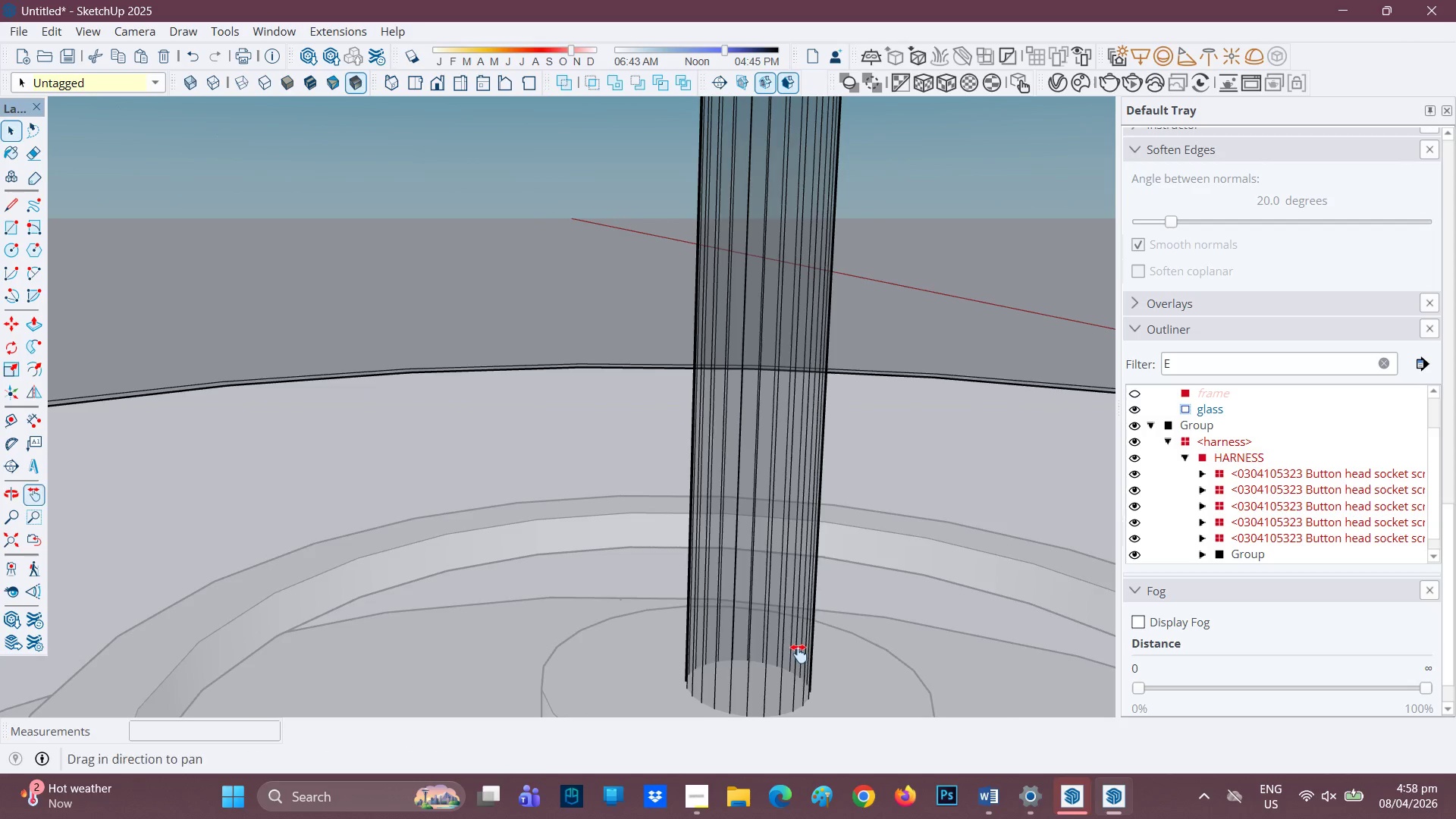 
left_click_drag(start_coordinate=[799, 648], to_coordinate=[805, 459])
 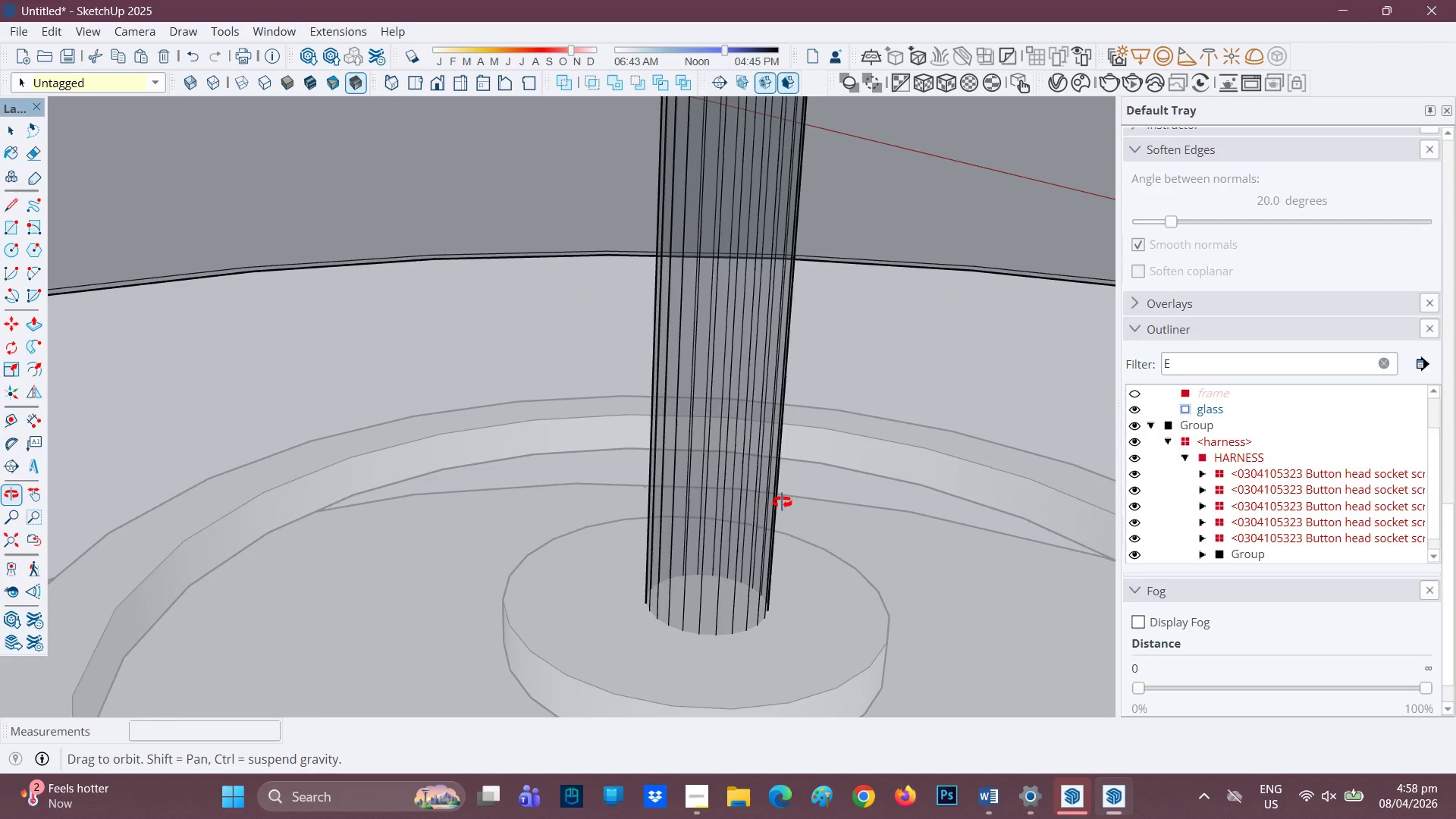 
scroll: coordinate [719, 459], scroll_direction: down, amount: 16.0
 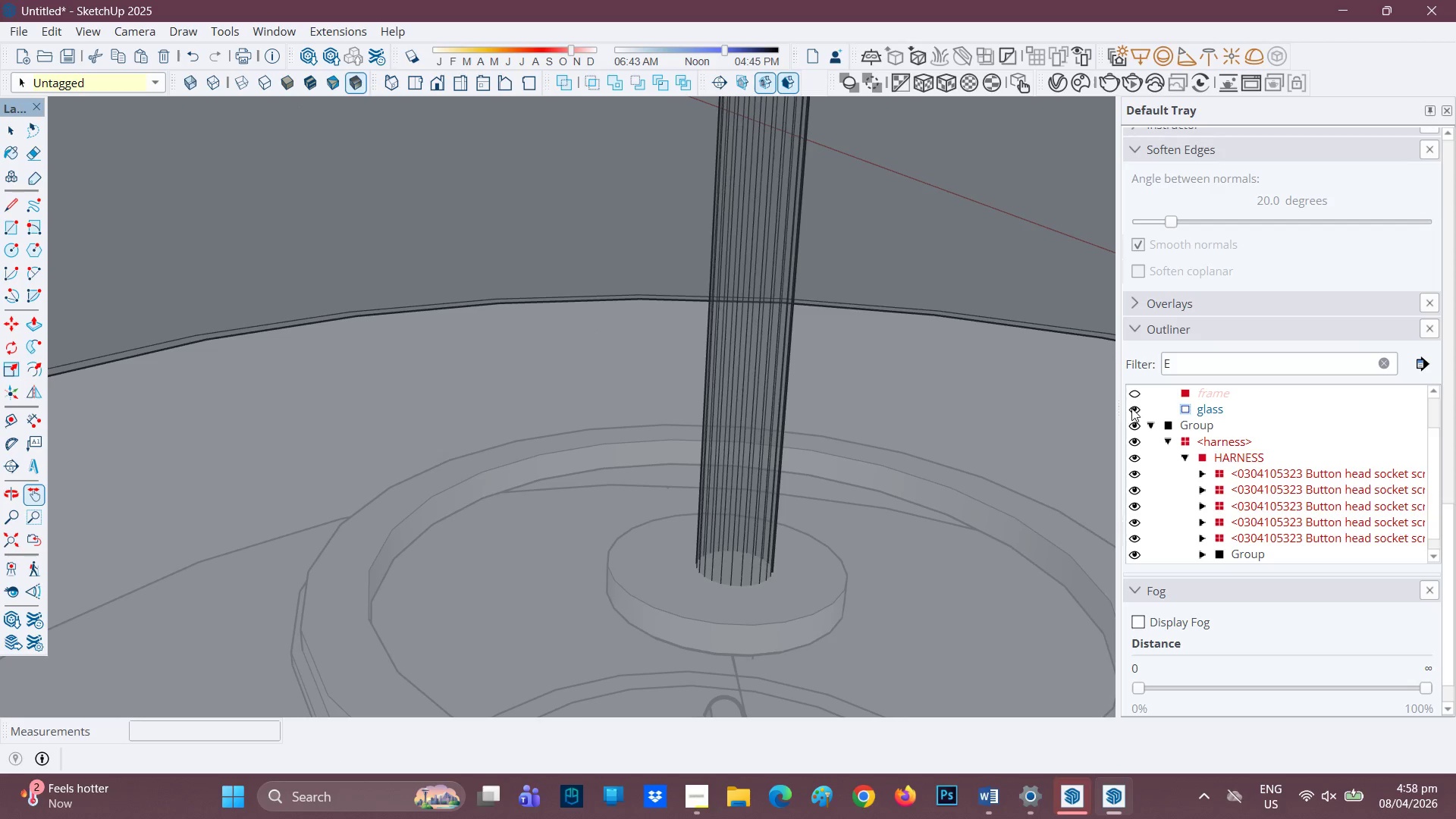 
left_click([1132, 397])
 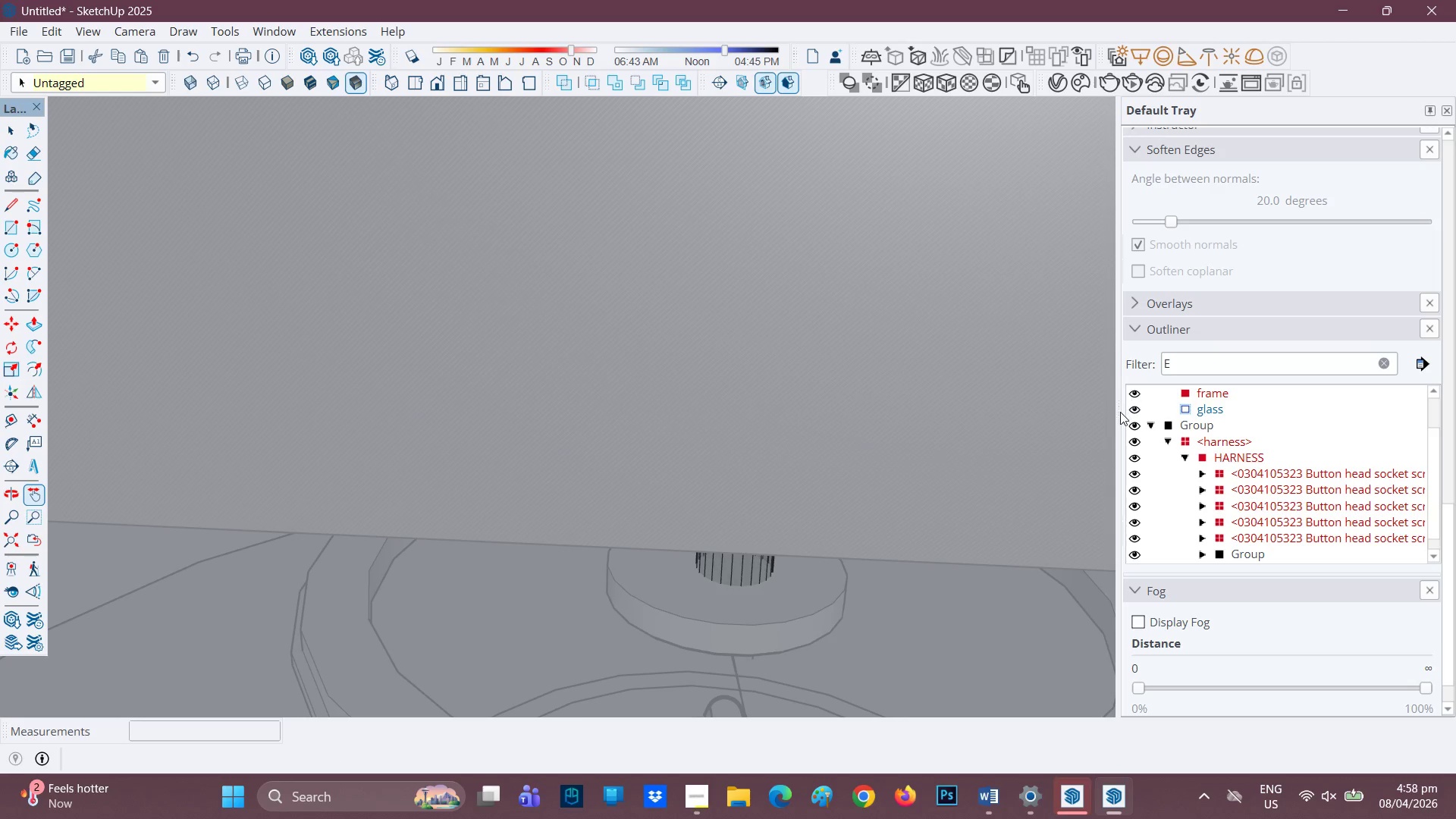 
scroll: coordinate [1092, 410], scroll_direction: down, amount: 9.0
 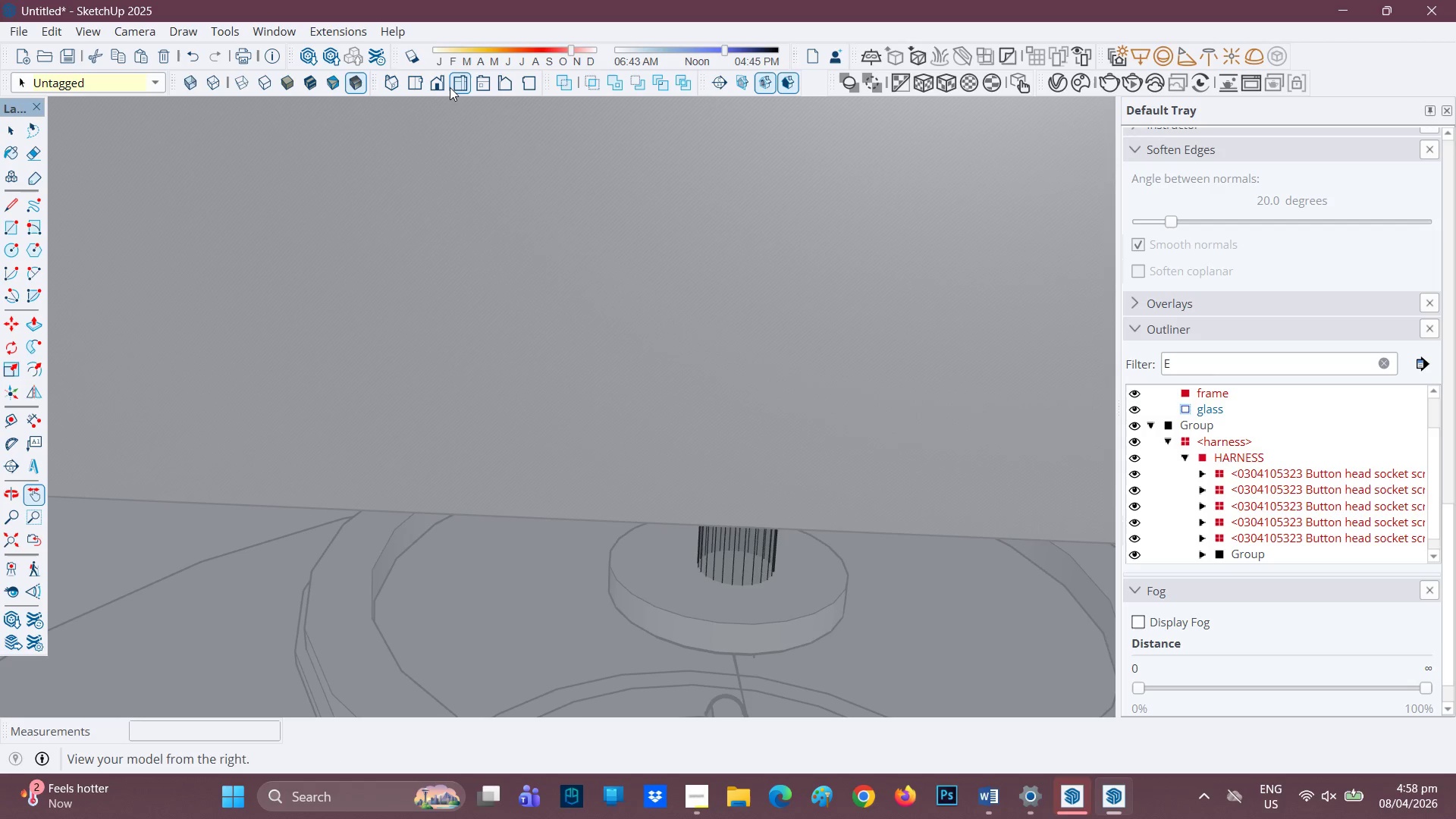 
left_click([441, 85])
 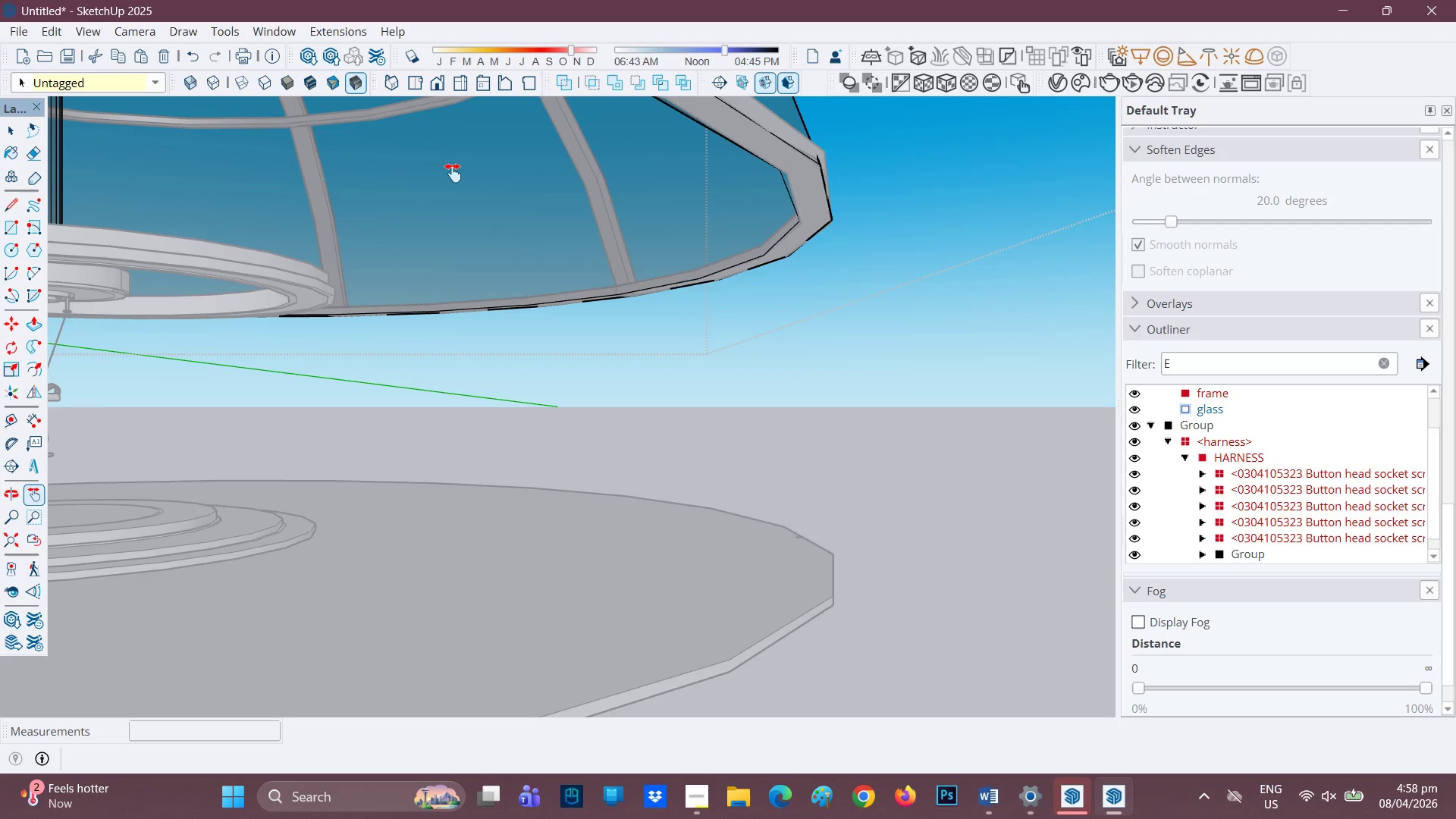 
scroll: coordinate [488, 428], scroll_direction: down, amount: 10.0
 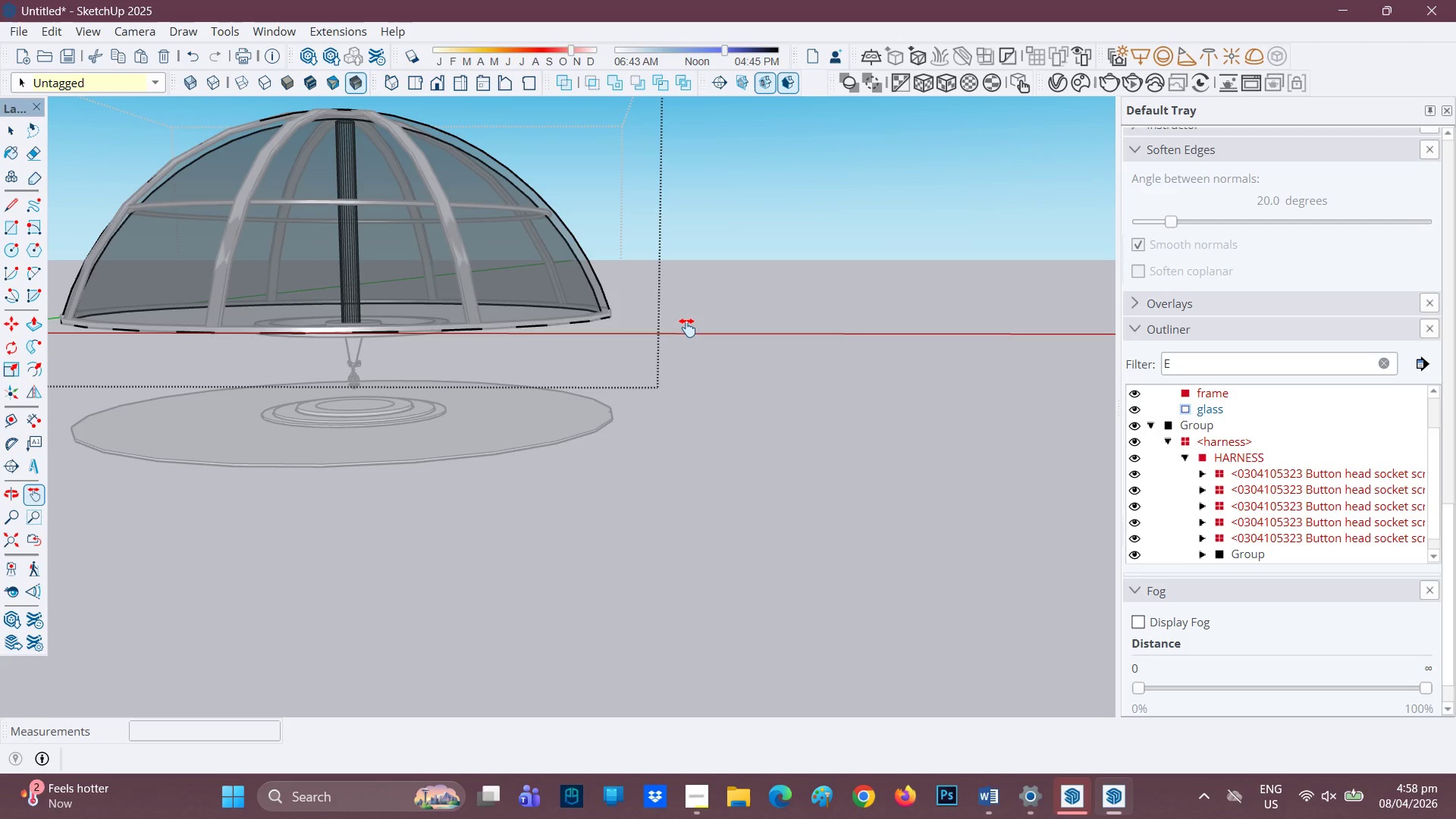 
key(Space)
 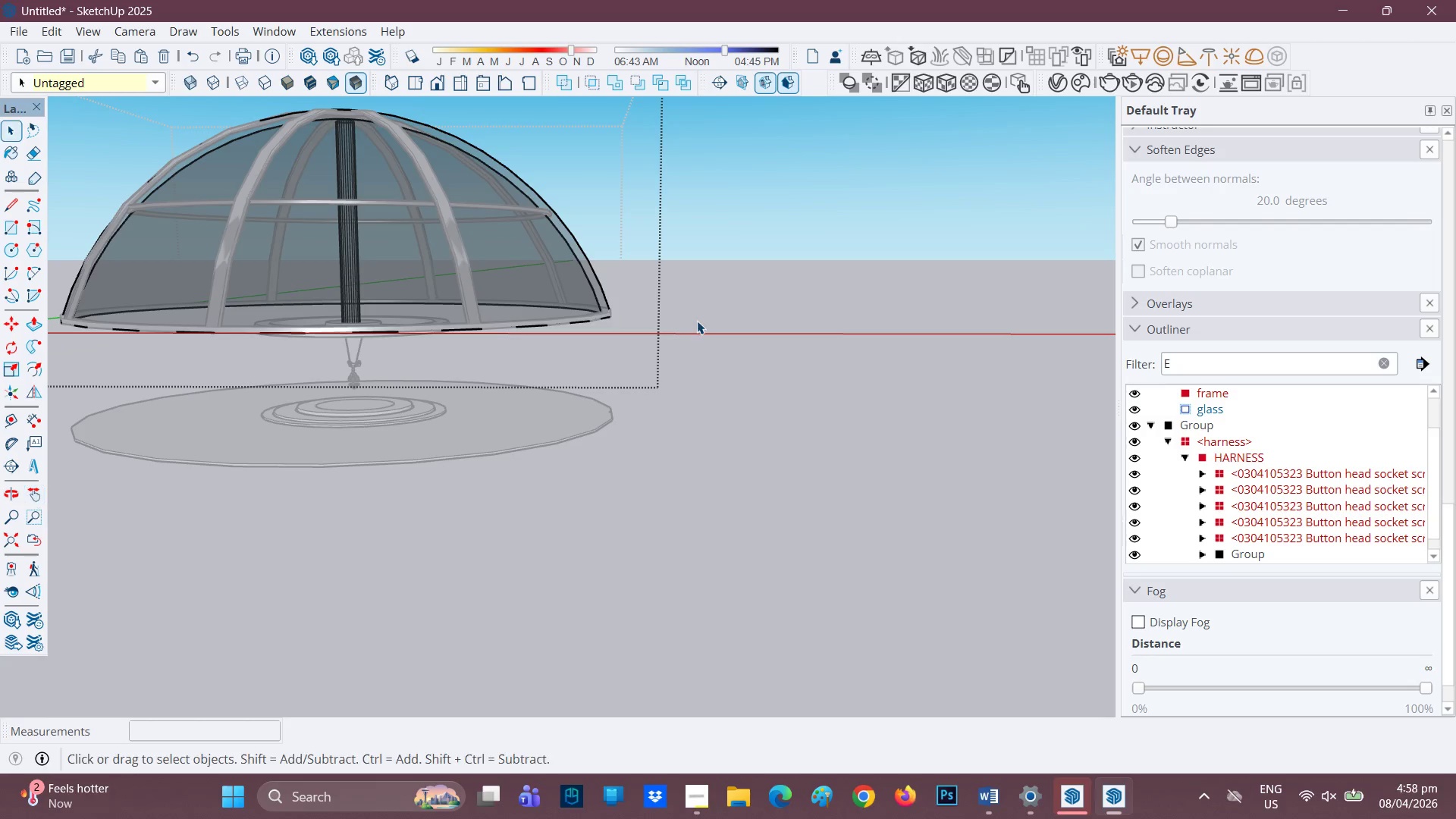 
left_click([697, 320])
 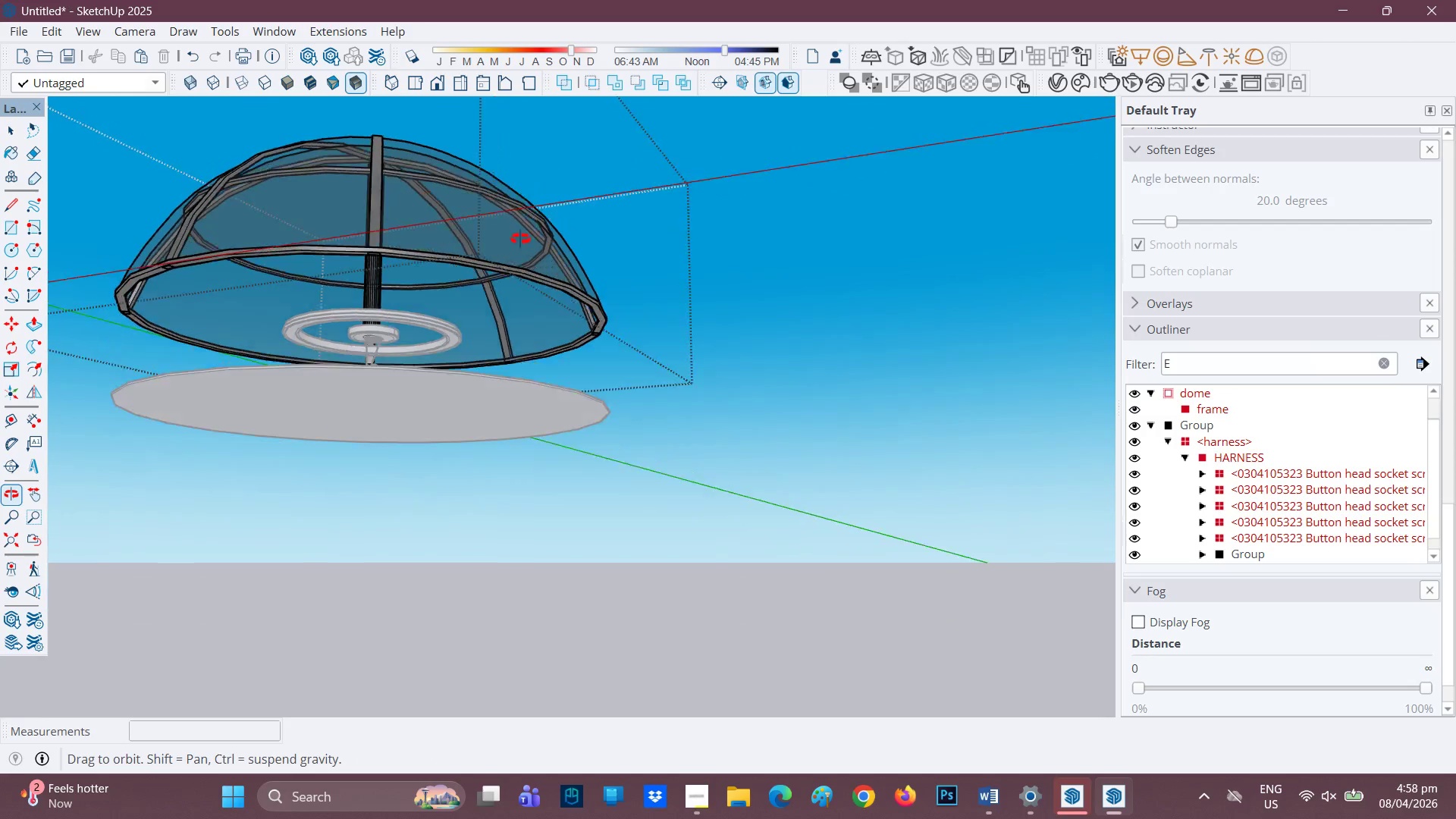 
left_click([736, 406])
 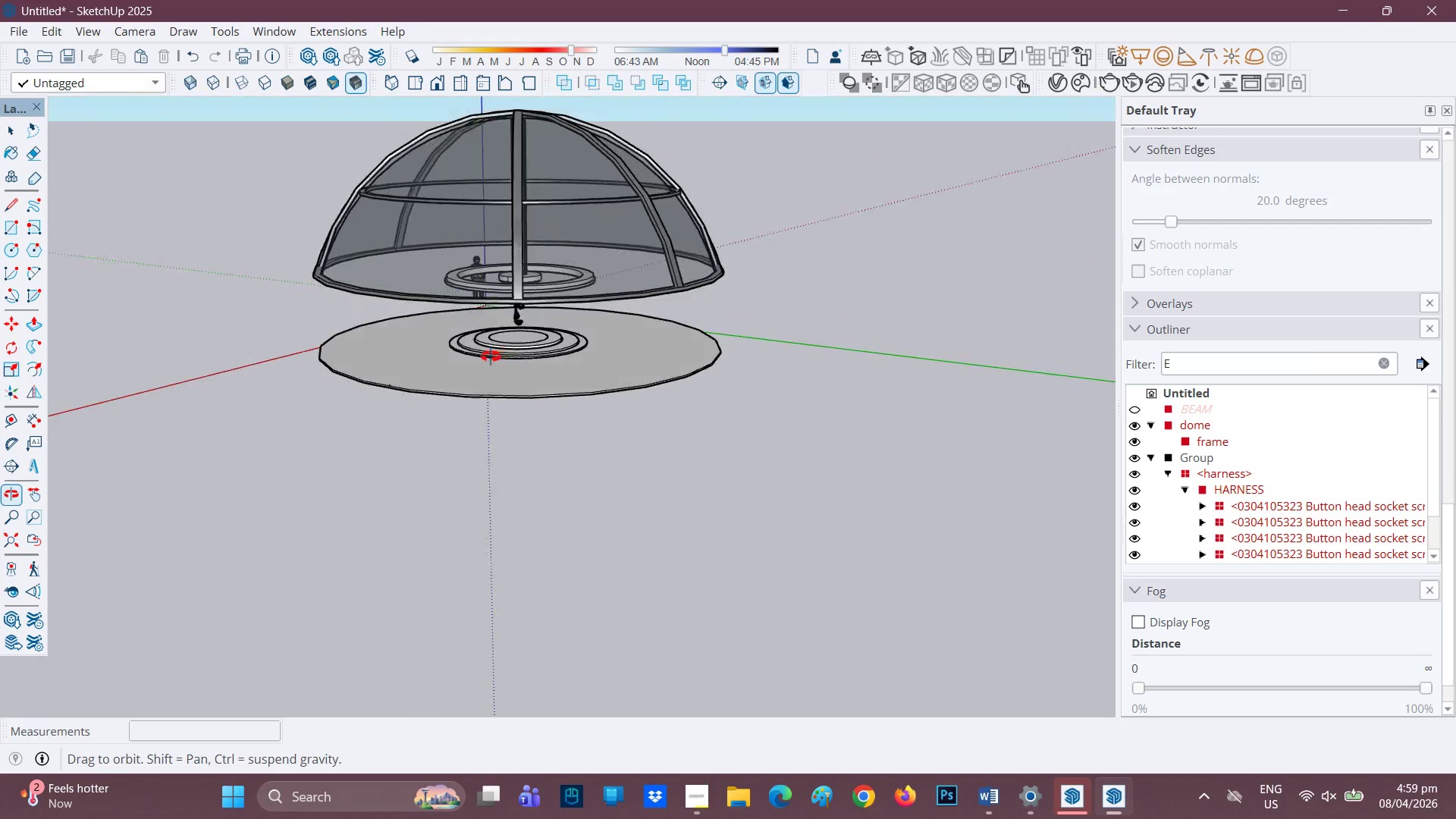 
wait(7.27)
 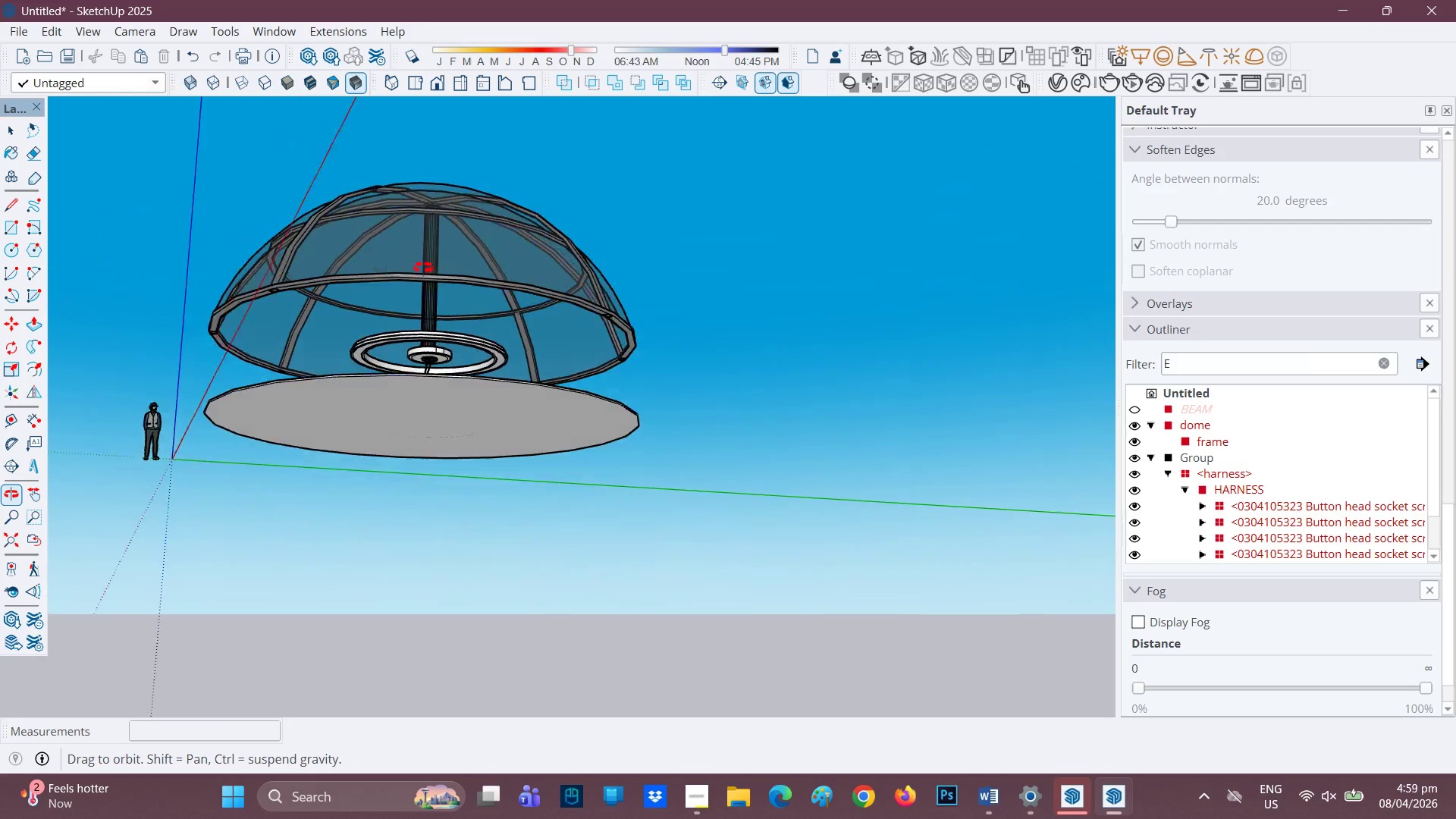 
scroll: coordinate [623, 270], scroll_direction: up, amount: 2.0
 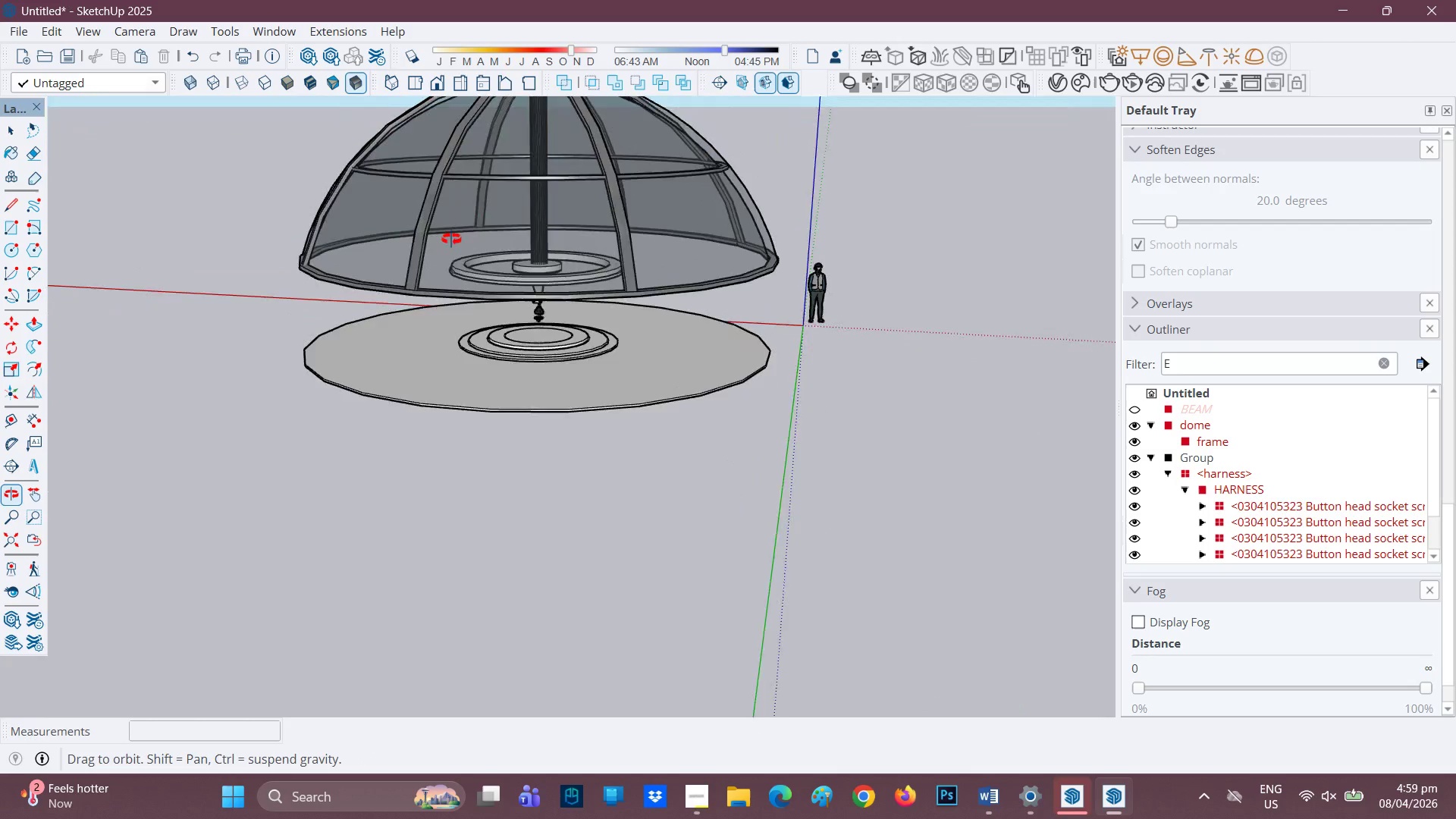 
scroll: coordinate [692, 327], scroll_direction: down, amount: 2.0
 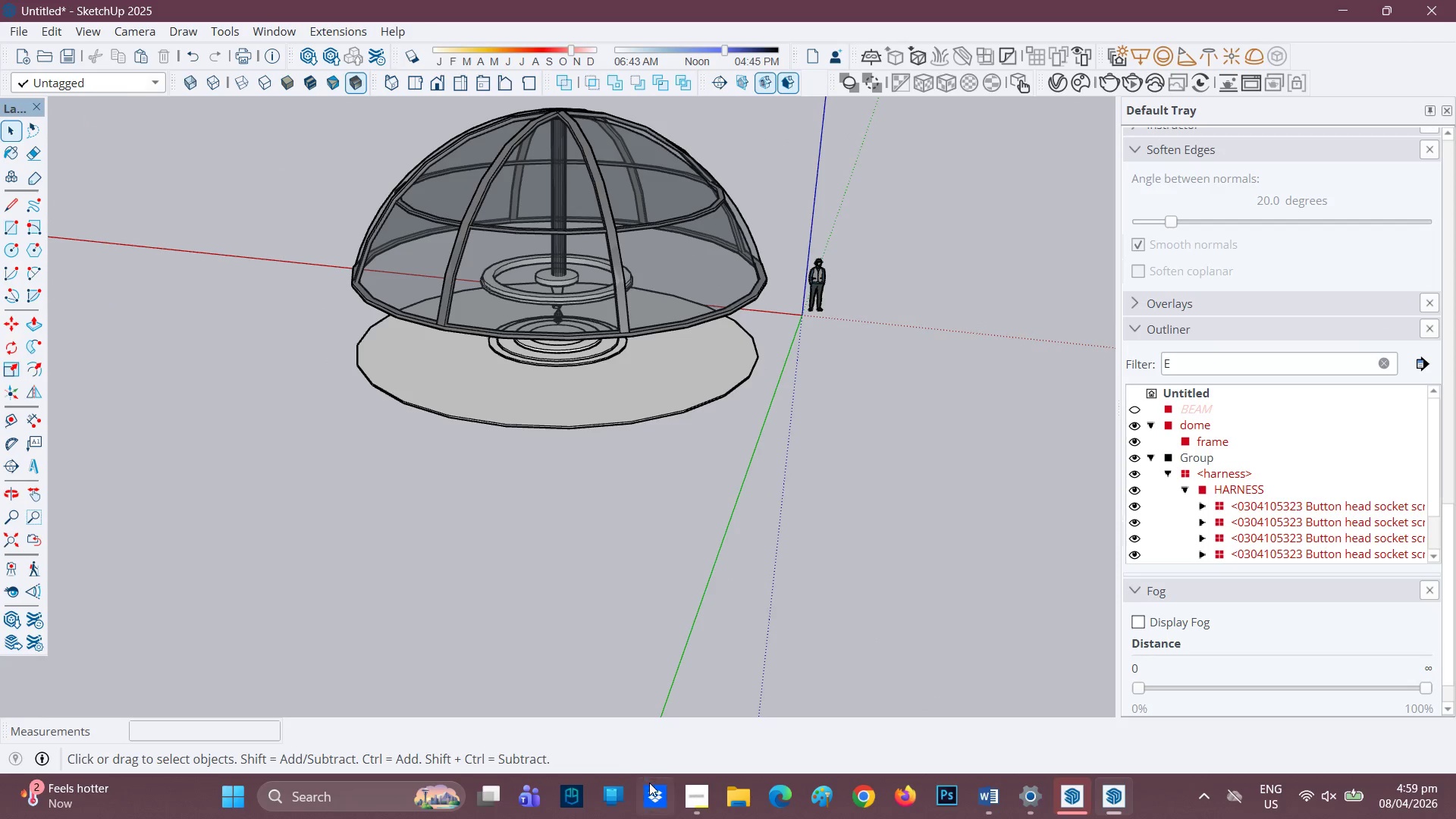 
left_click([696, 793])